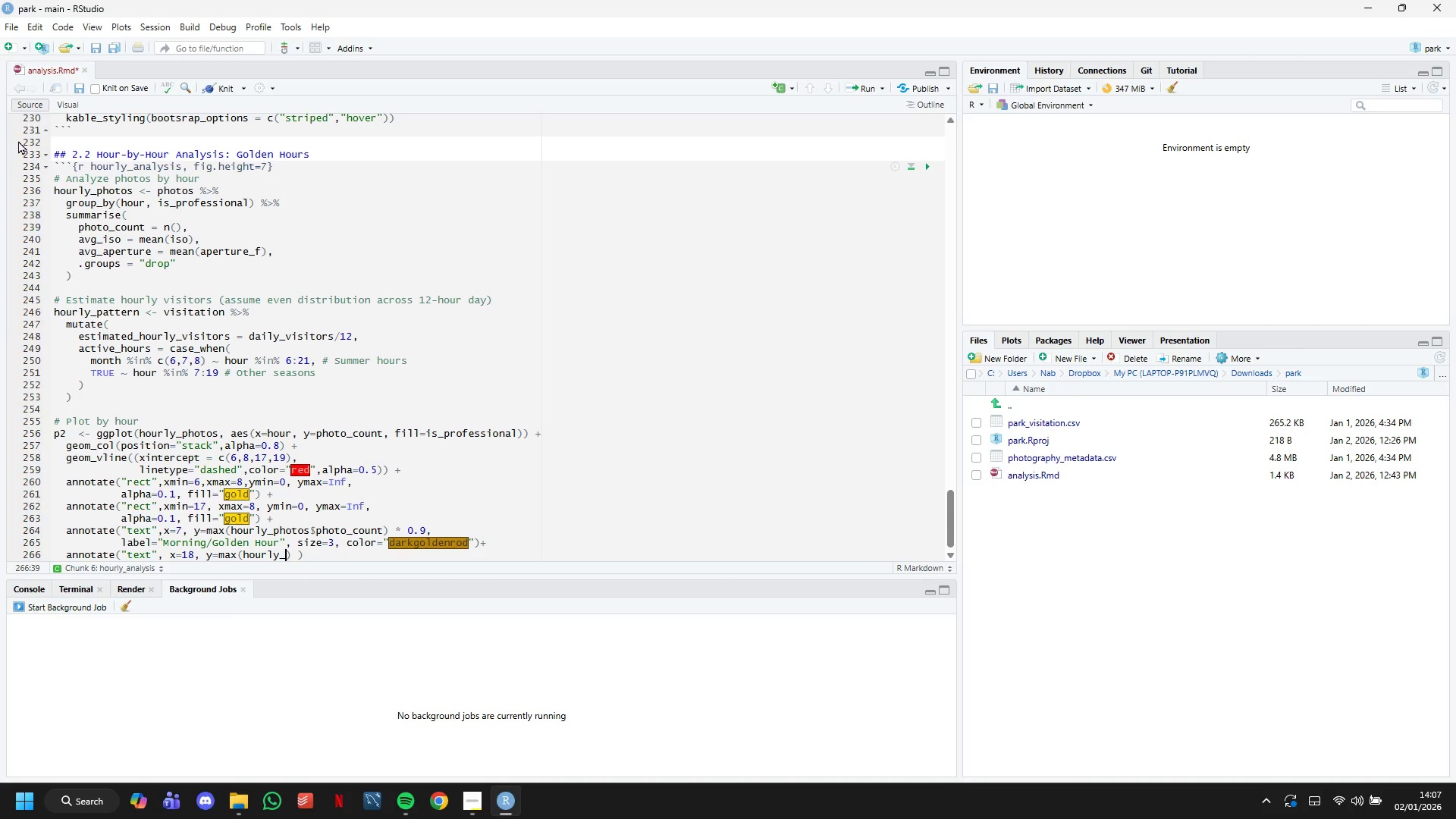 
key(Backspace)
 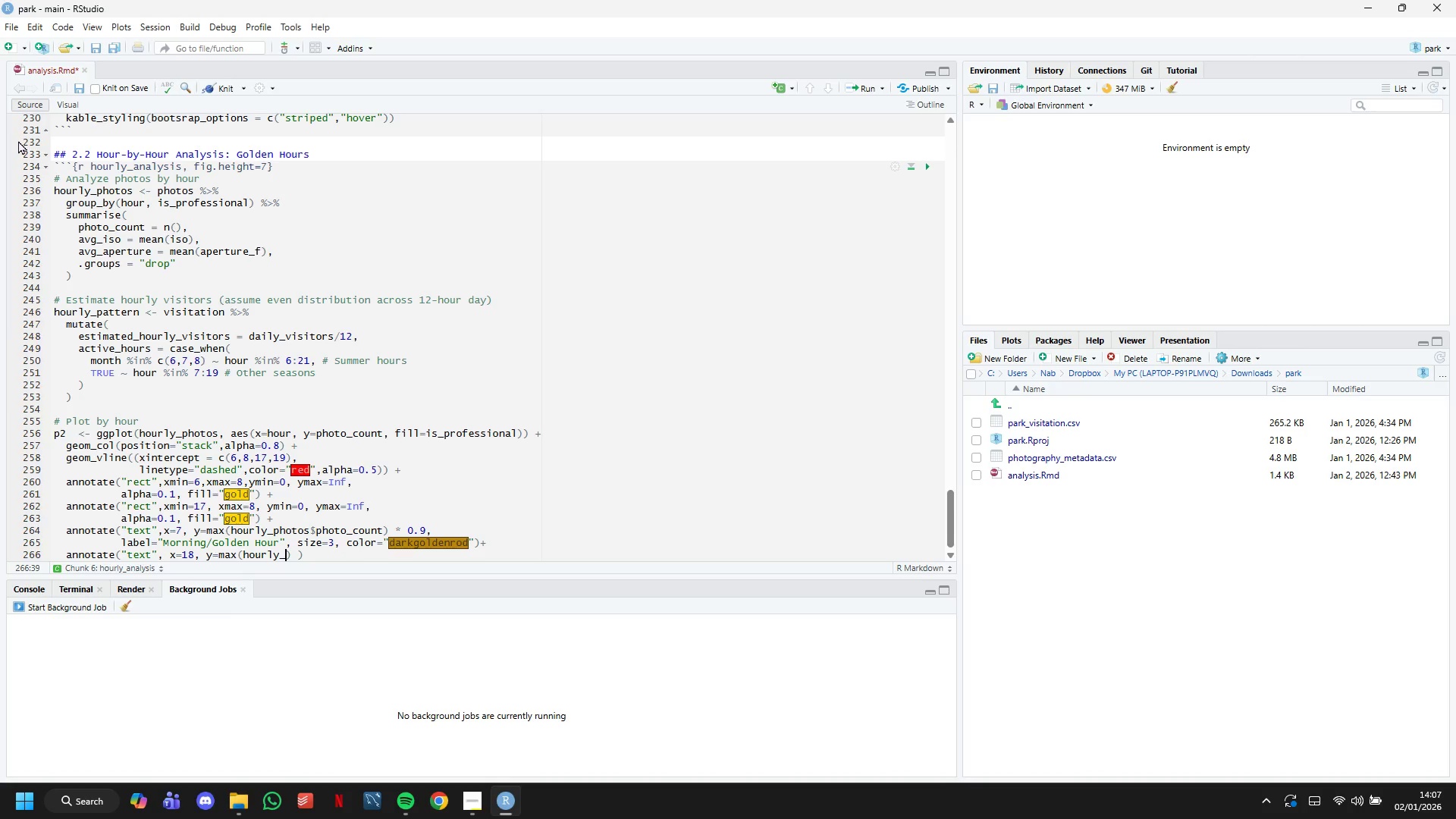 
key(P)
 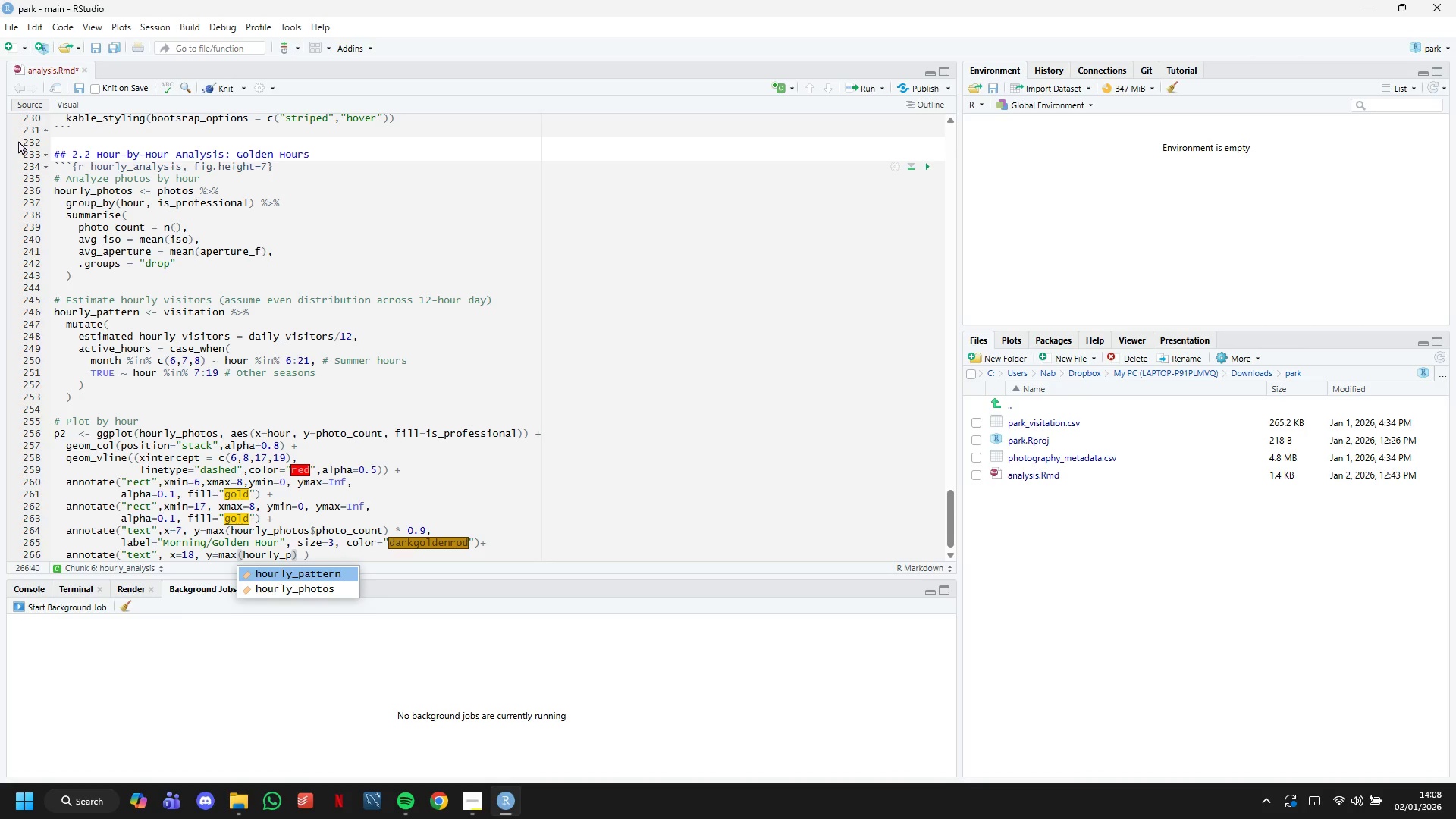 
key(ArrowDown)
 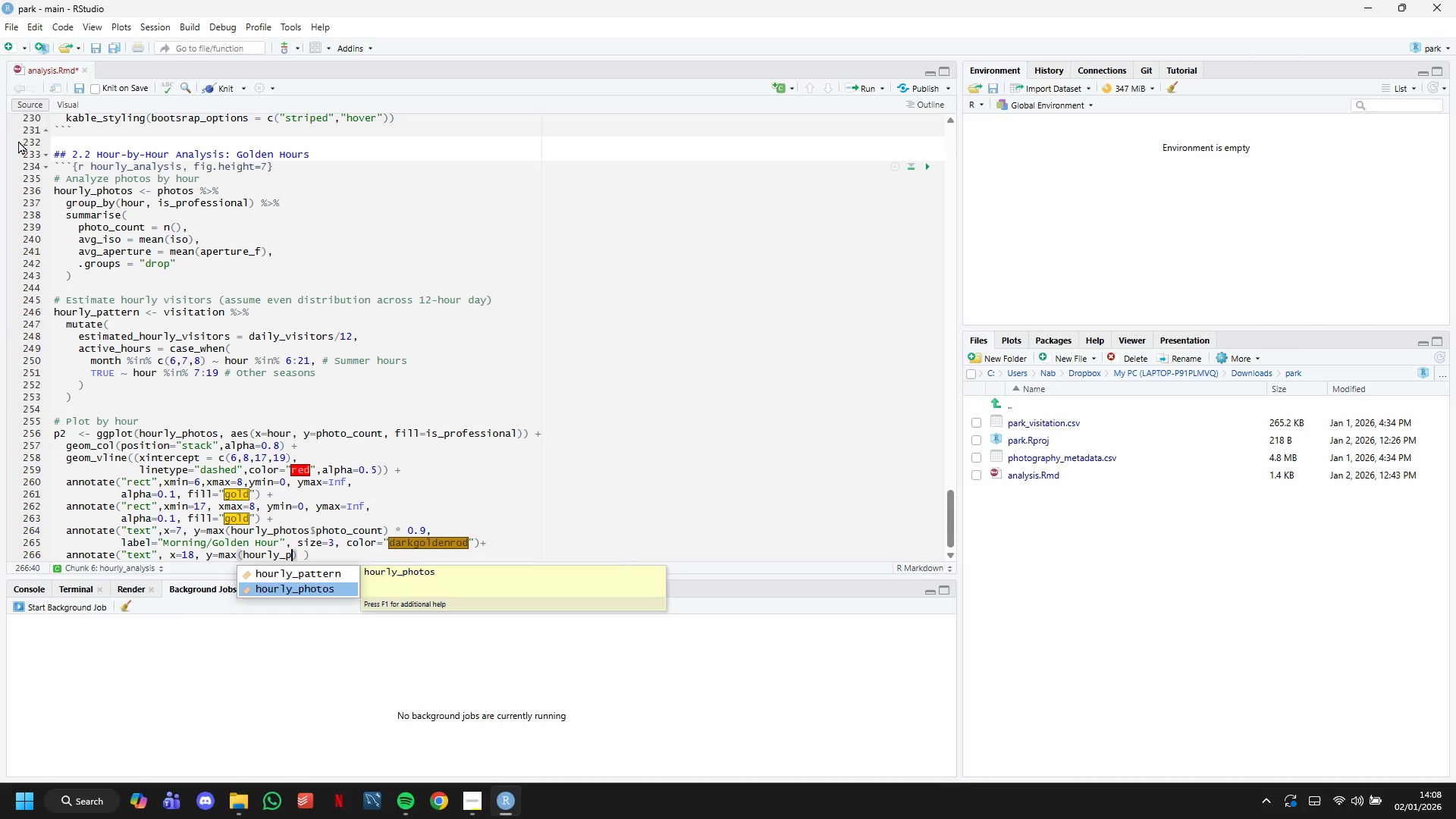 
key(Enter)
 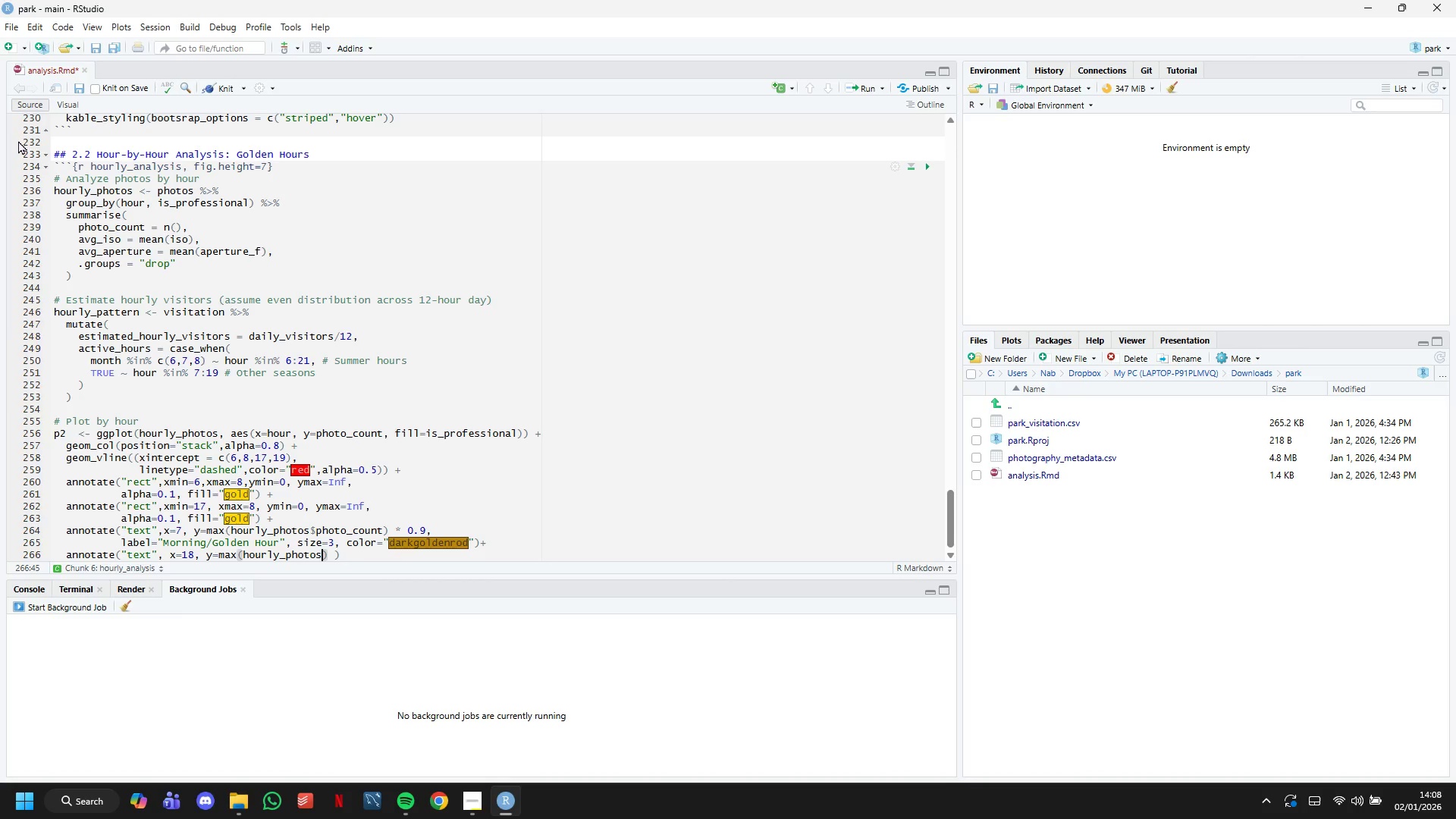 
type(@)
key(Backspace)
type($photo_count)
 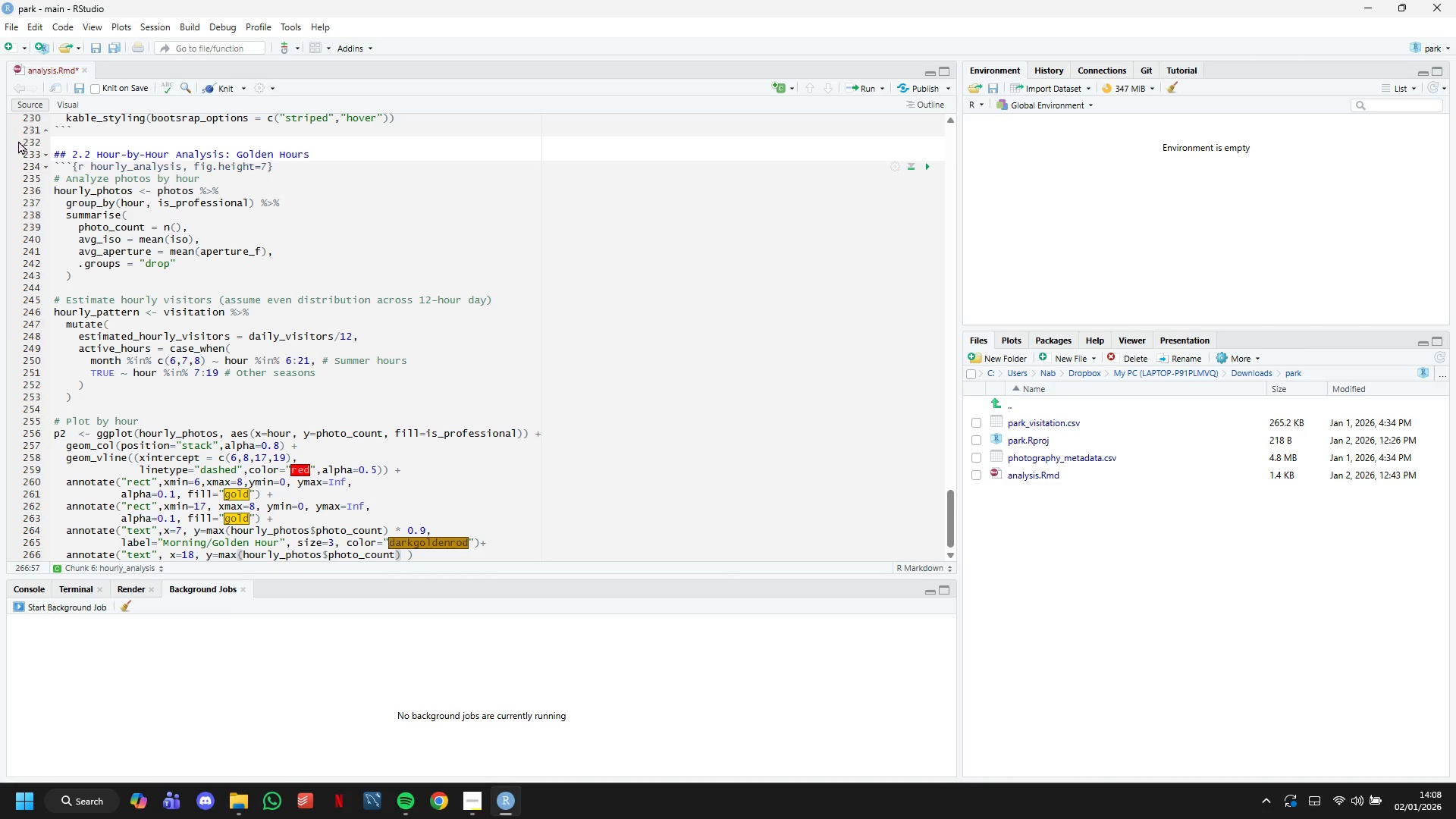 
key(ArrowRight)
 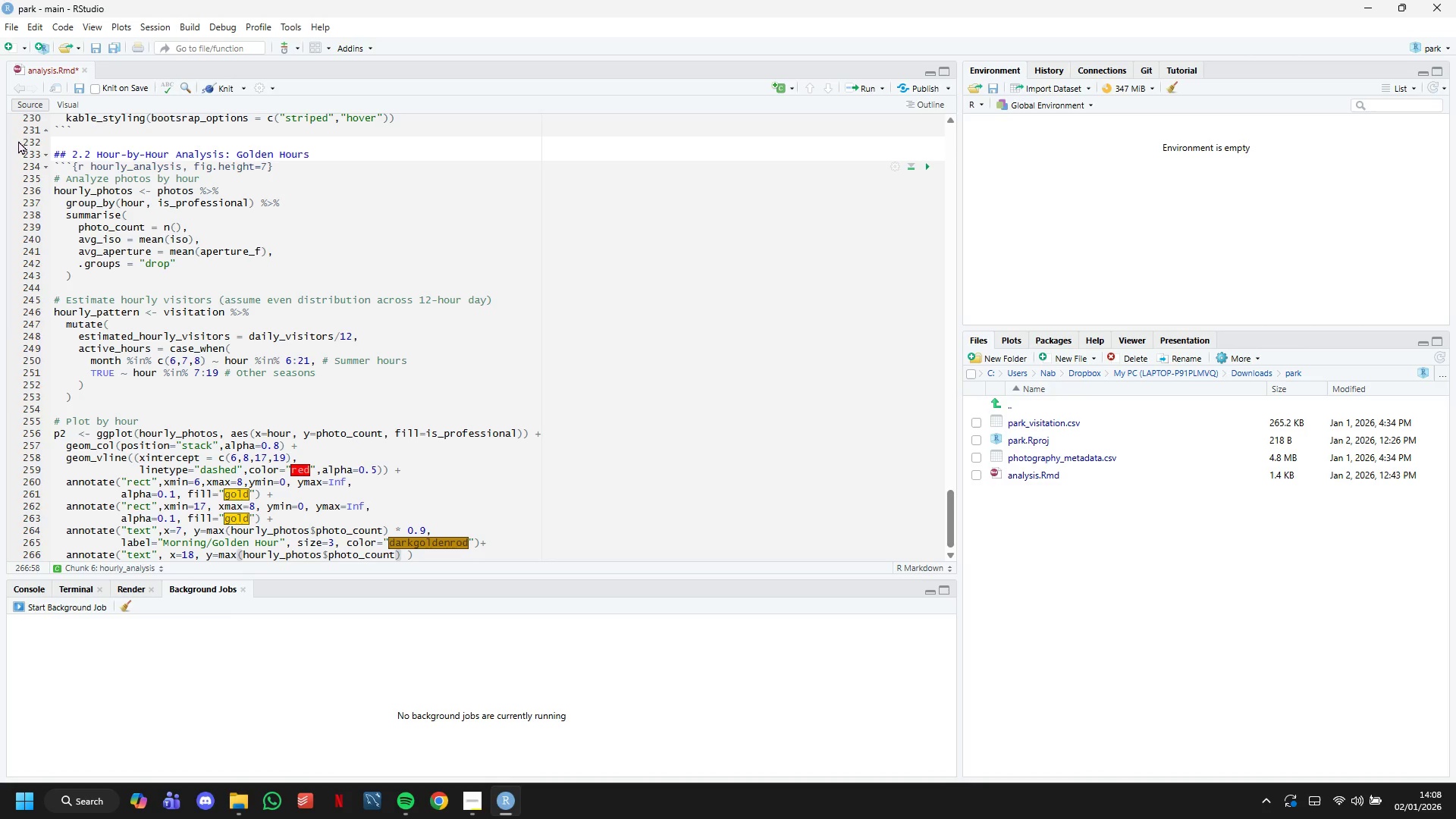 
key(Space)
 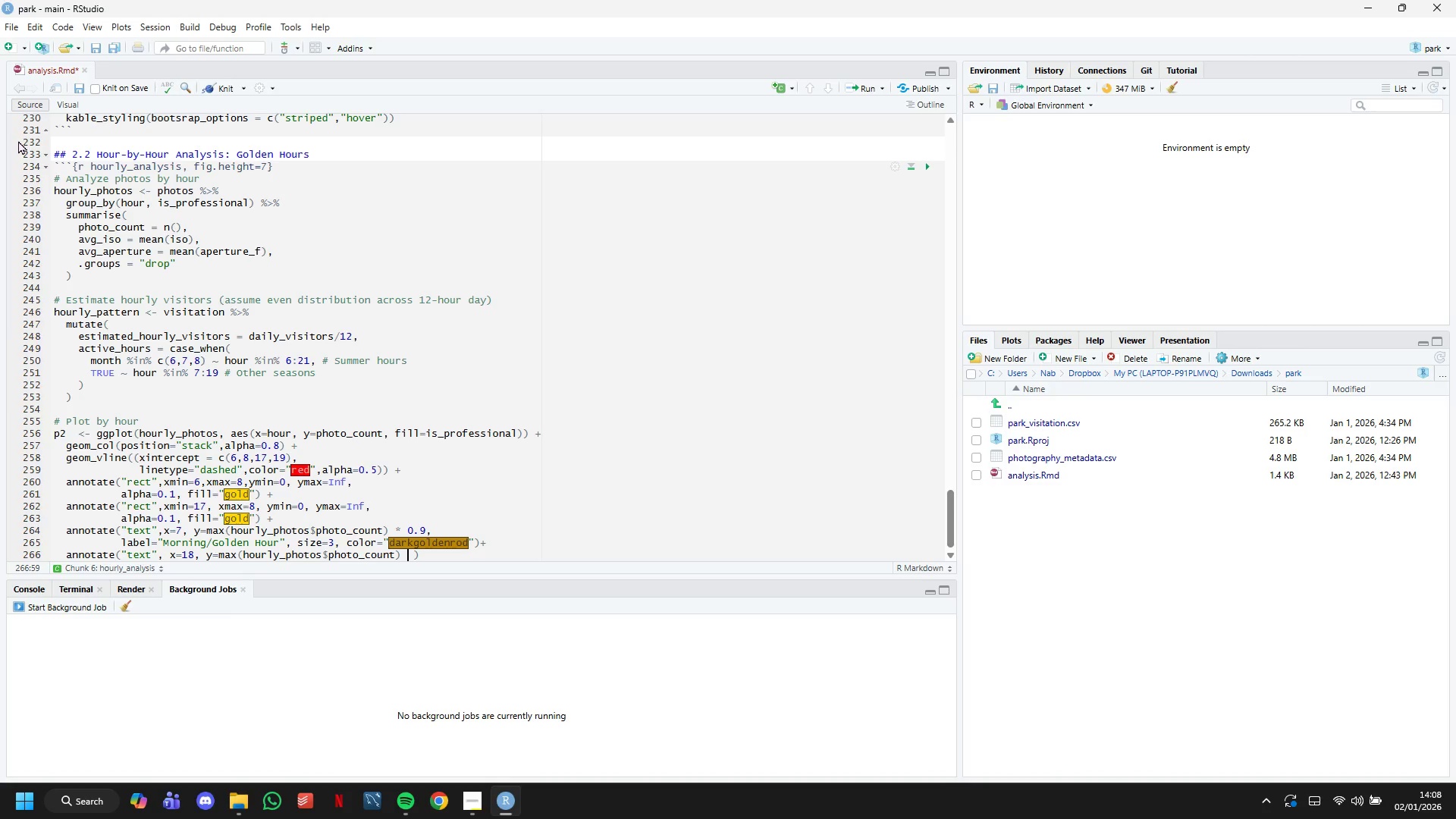 
key(Shift+8)
 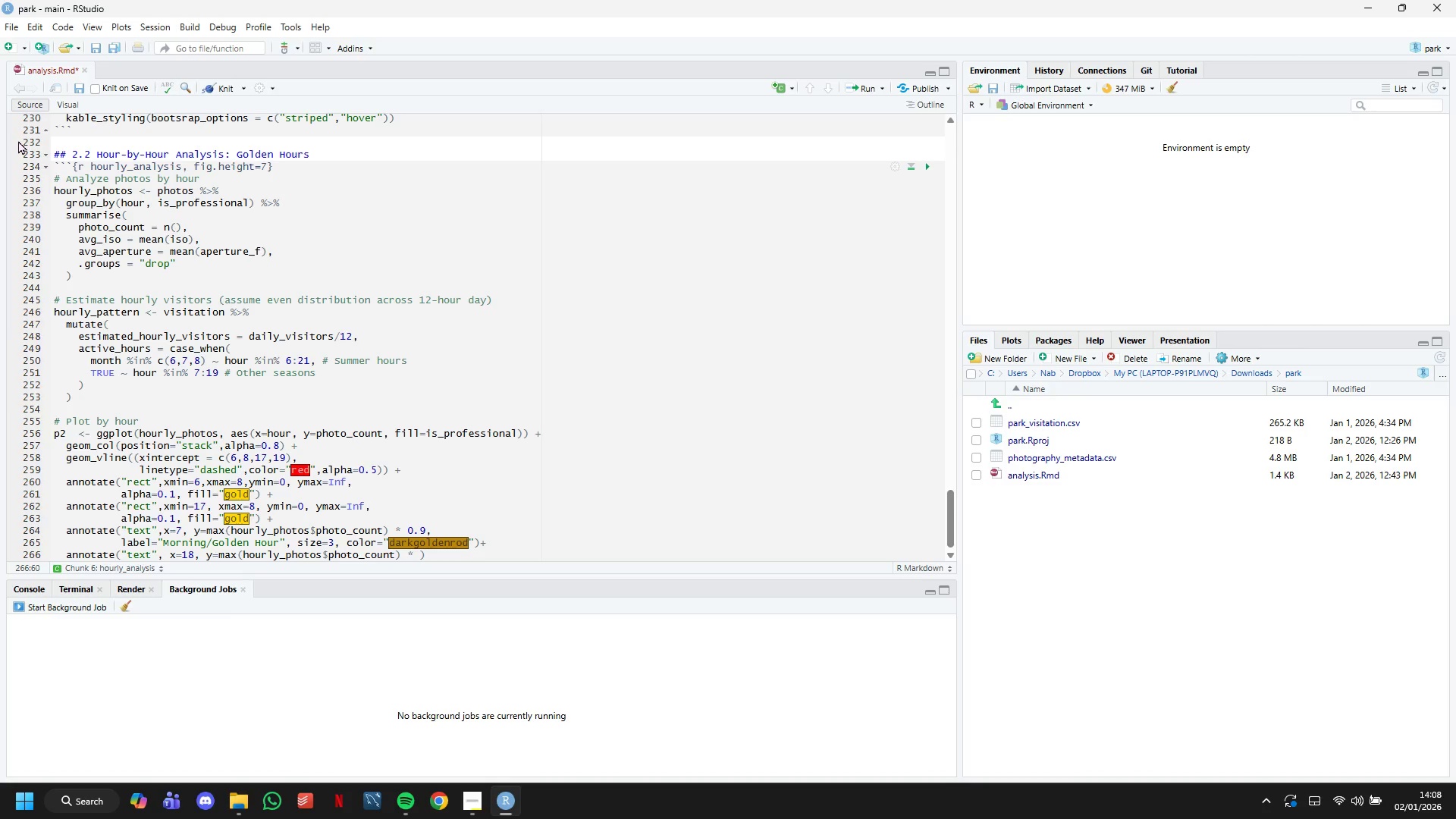 
wait(5.3)
 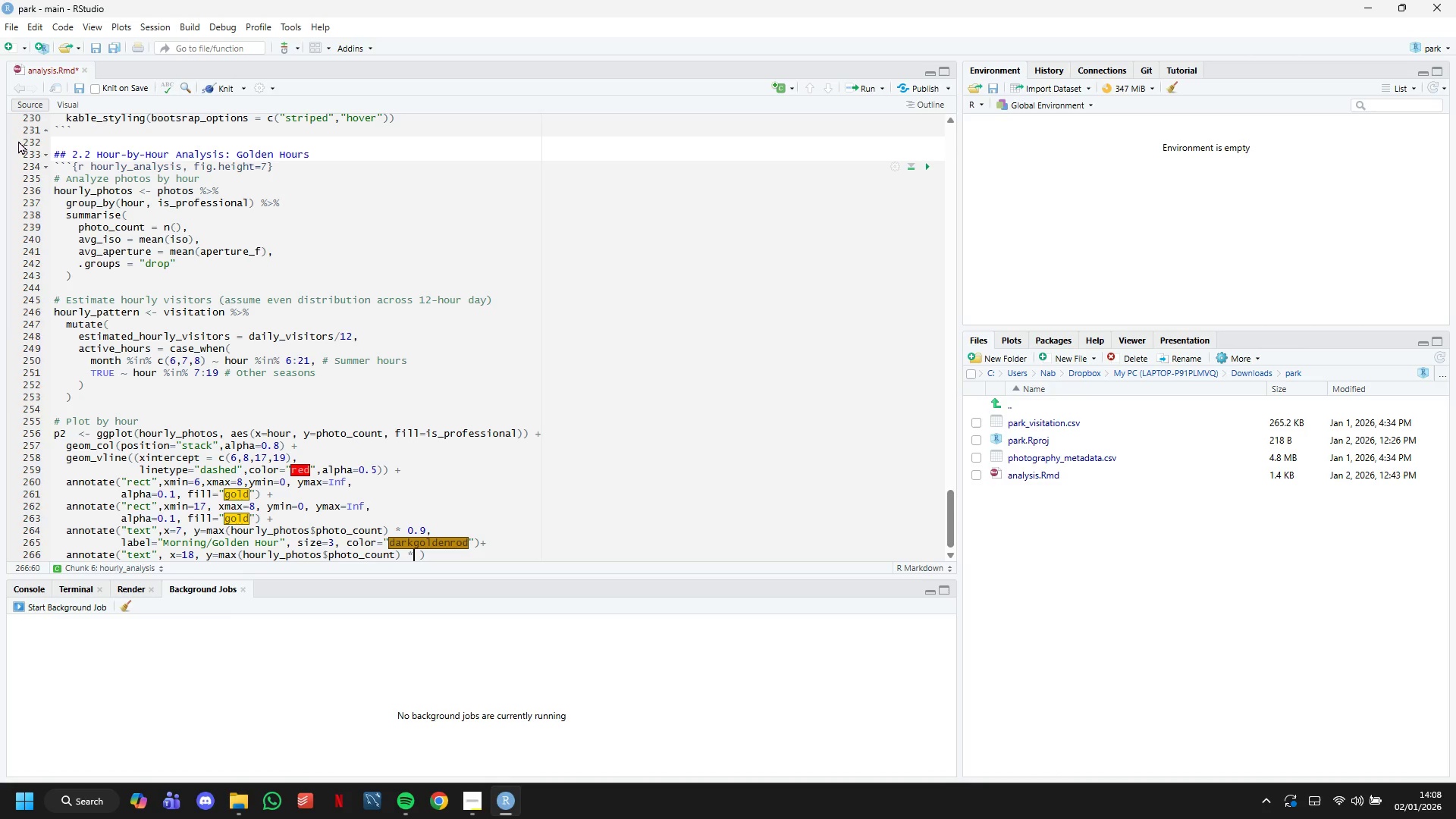 
key(0)
 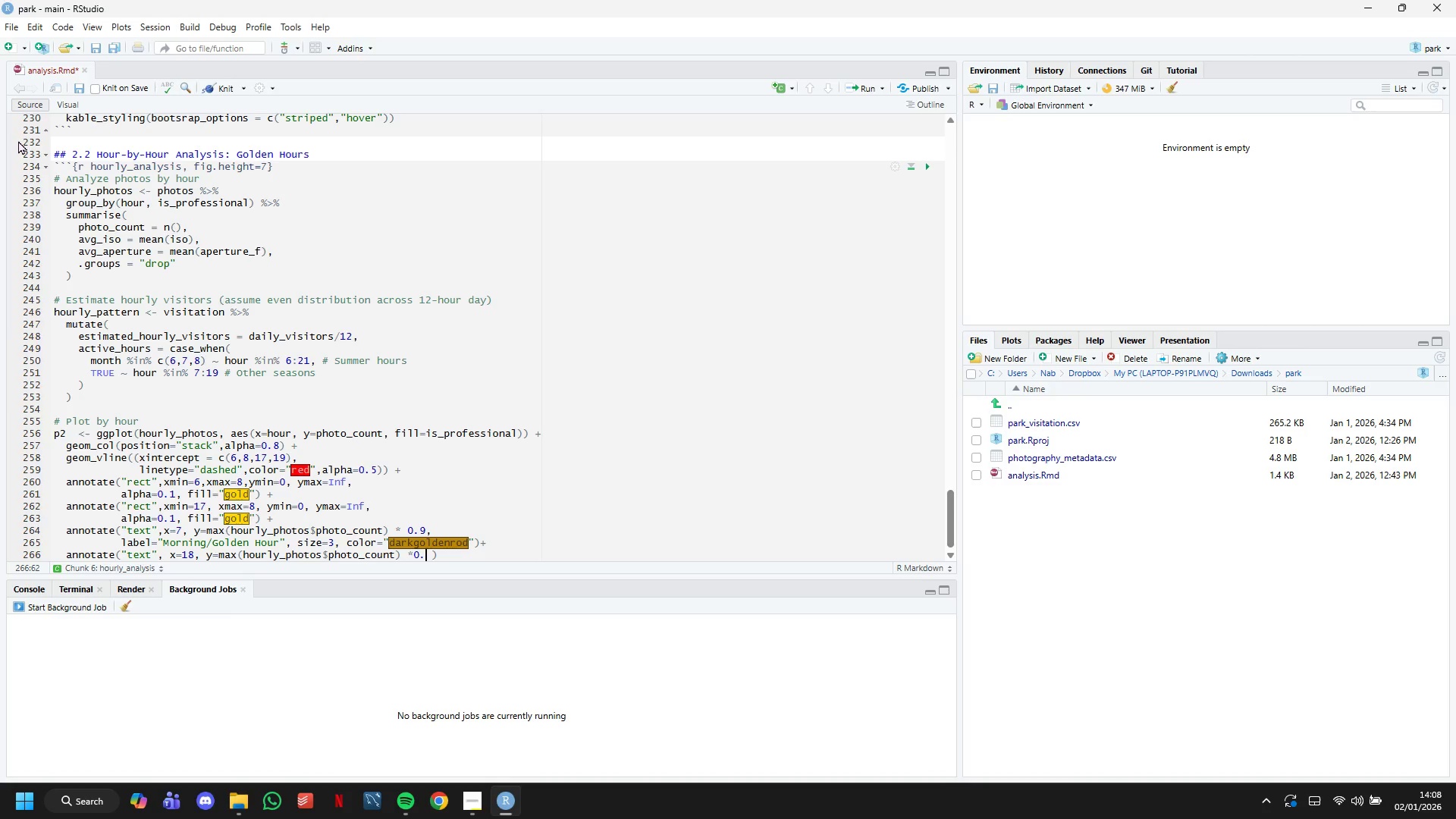 
key(Period)
 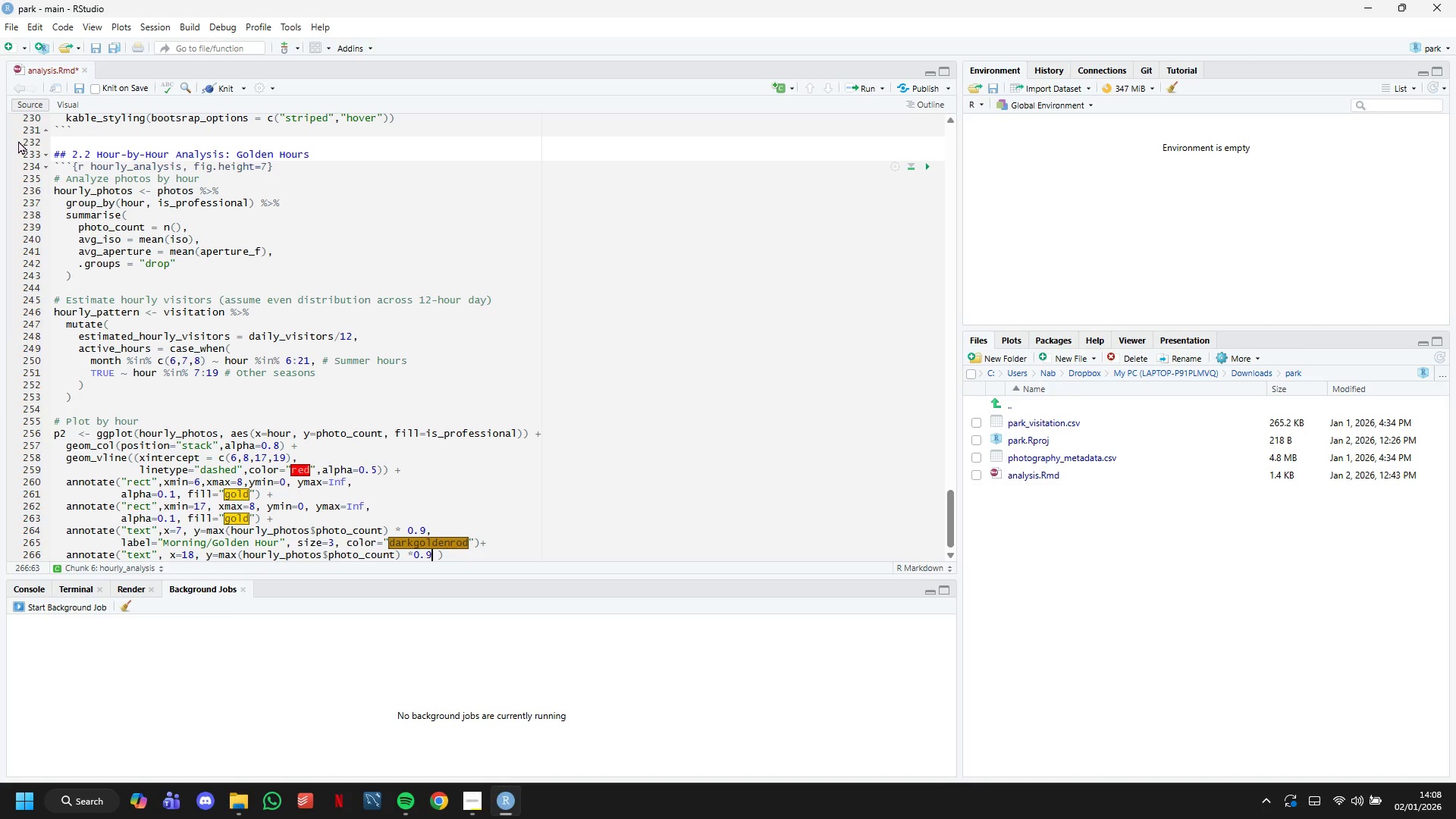 
key(9)
 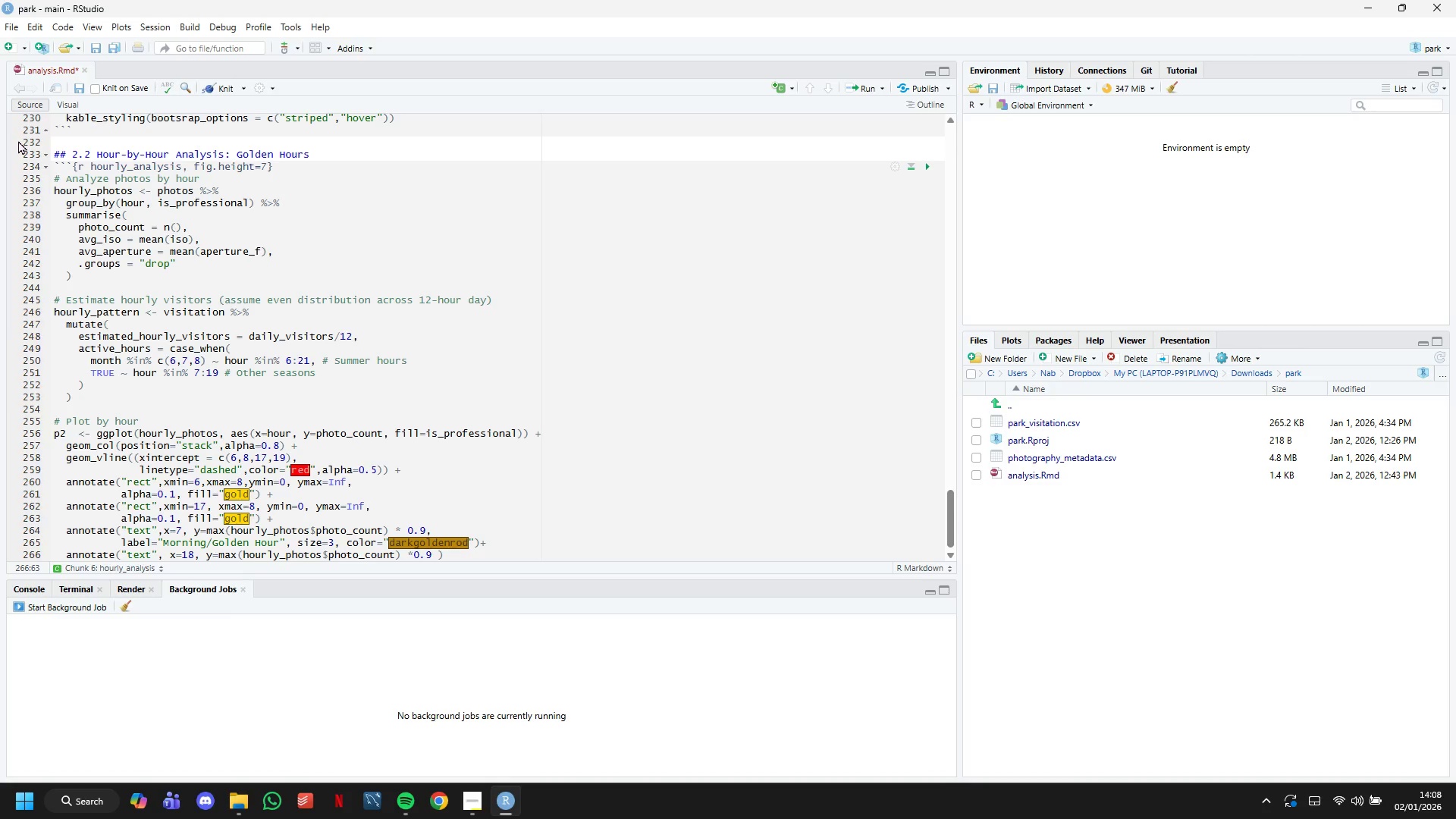 
key(Comma)
 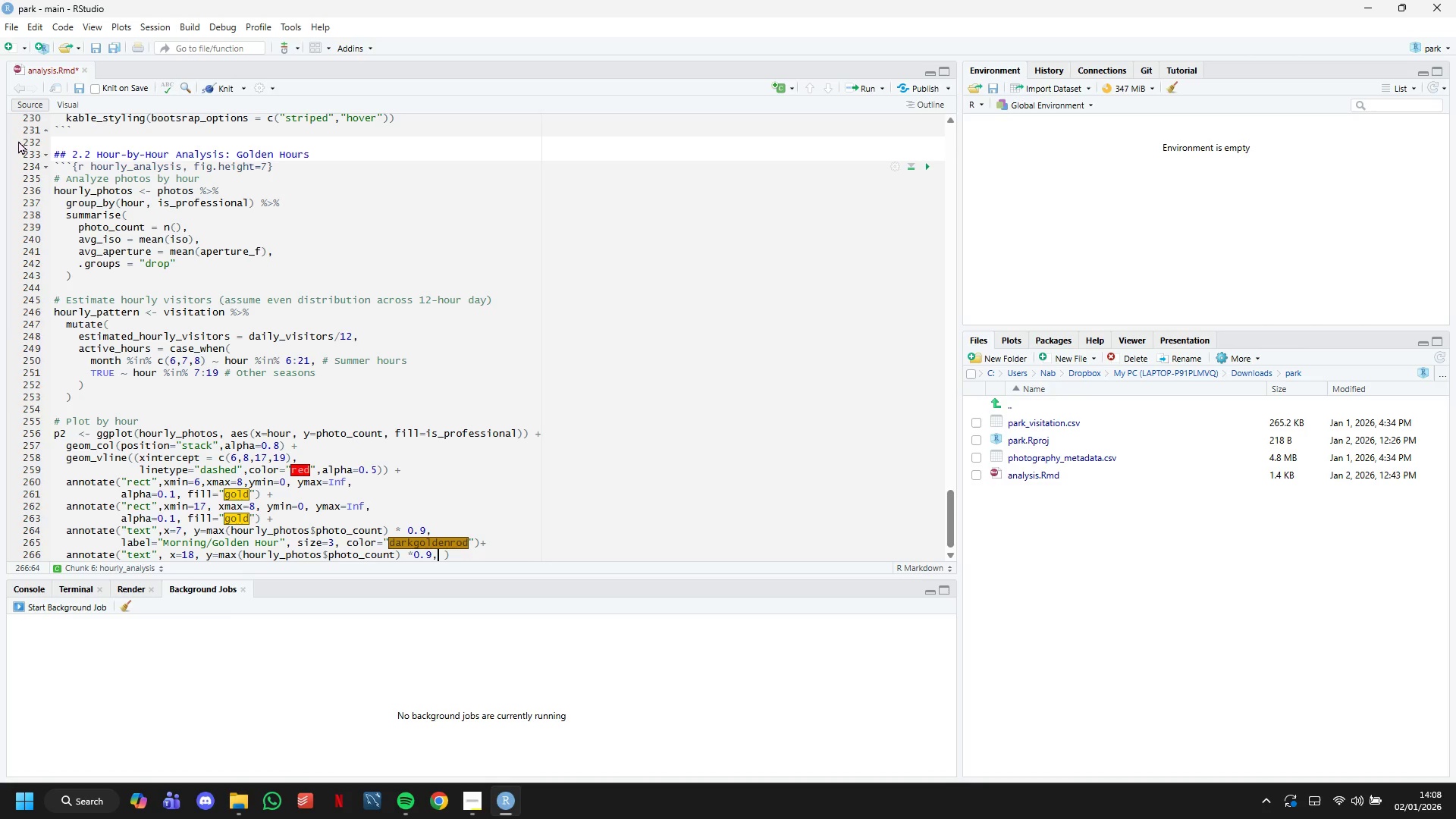 
key(Enter)
 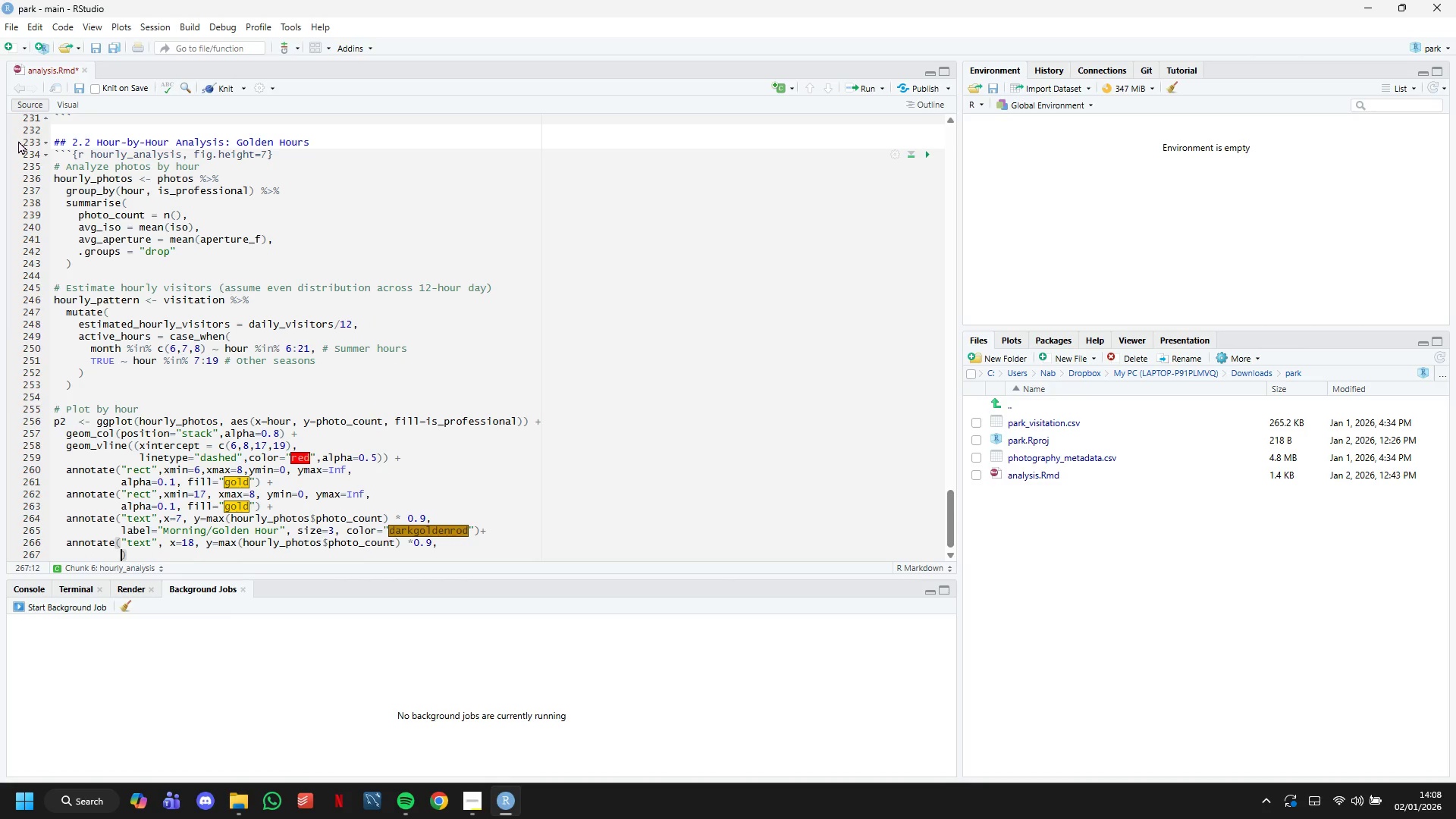 
type(label()
key(Backspace)
type(="Evening)
 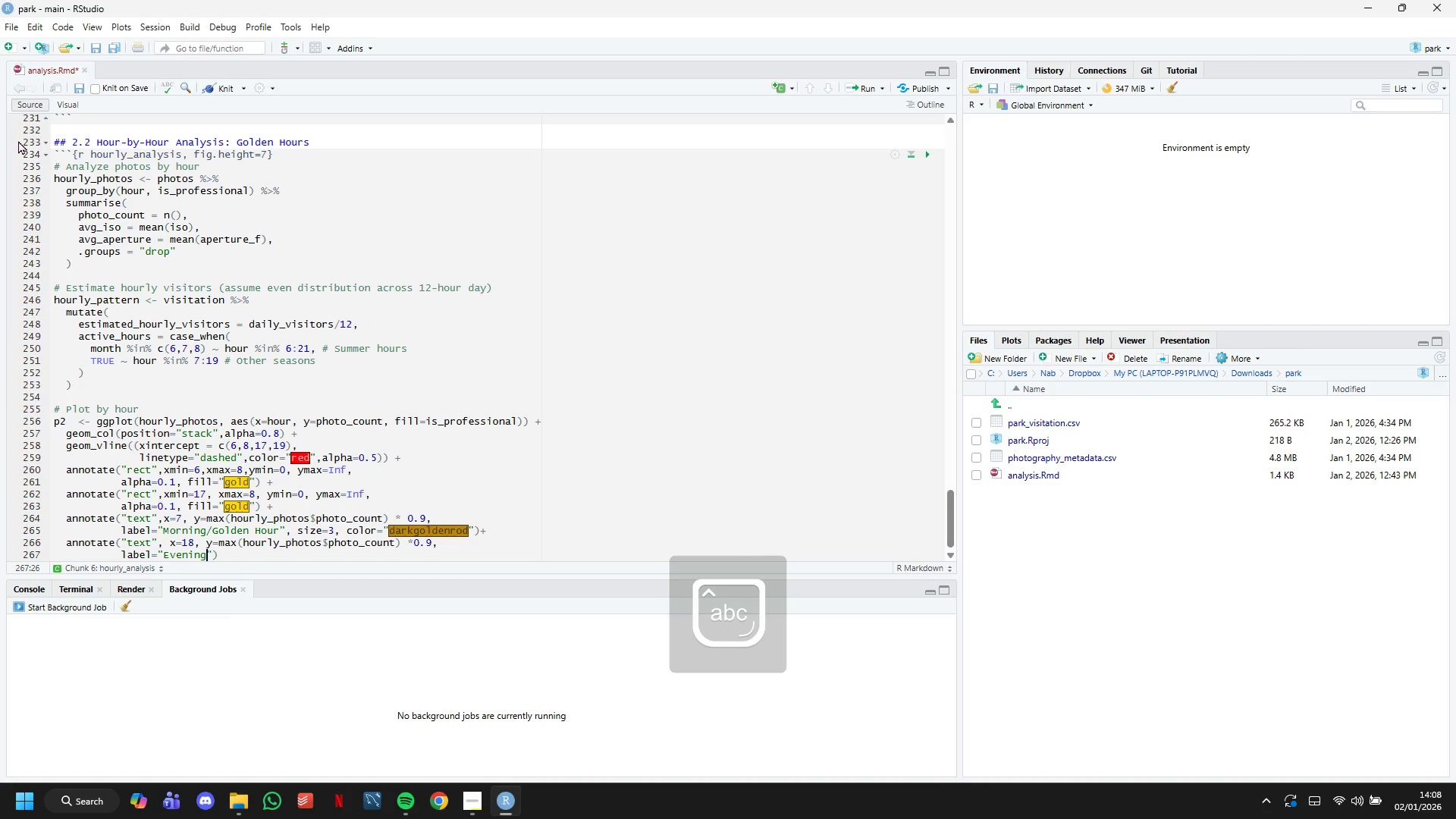 
wait(6.03)
 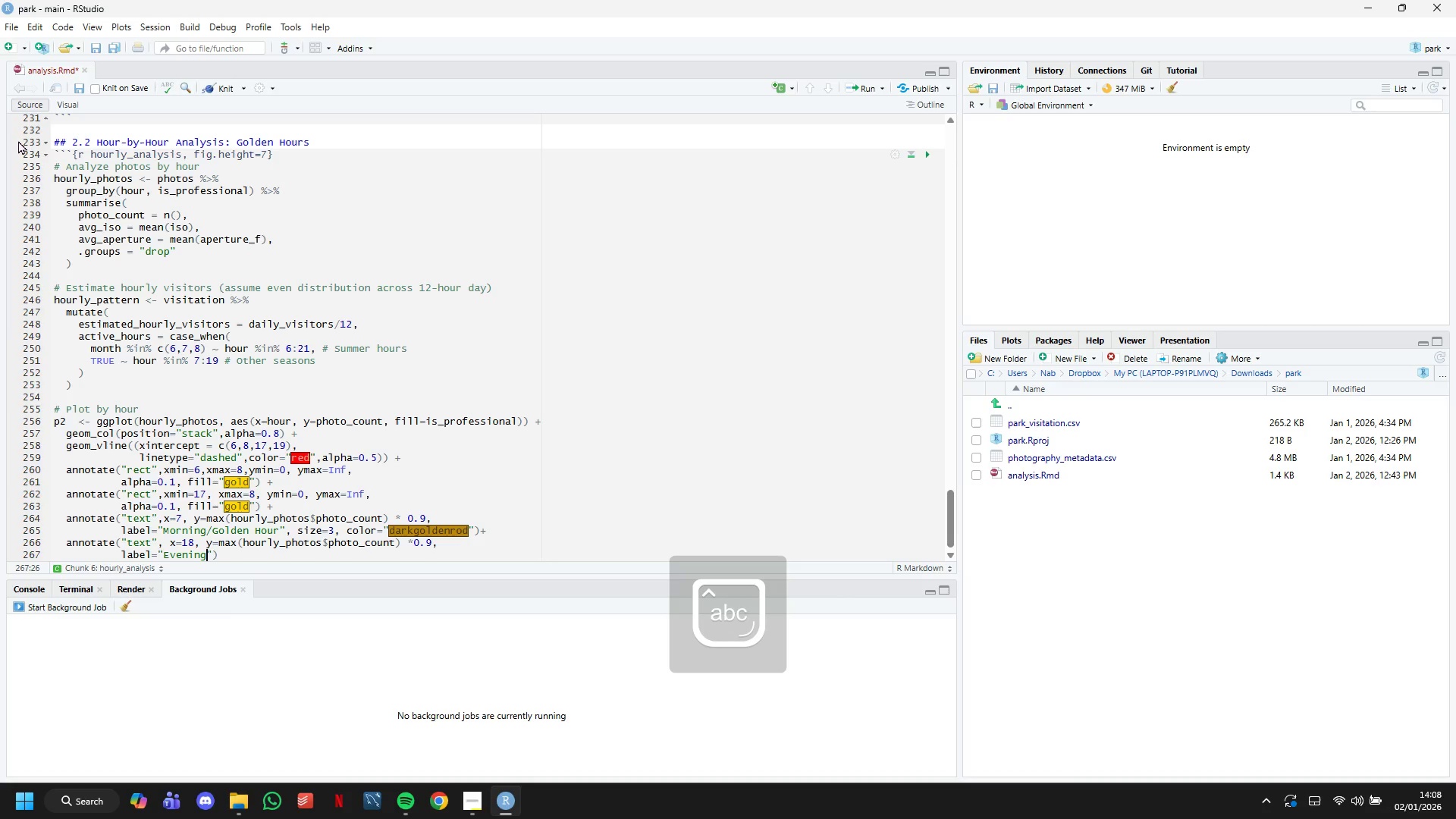 
type(\nGolder Hour)
 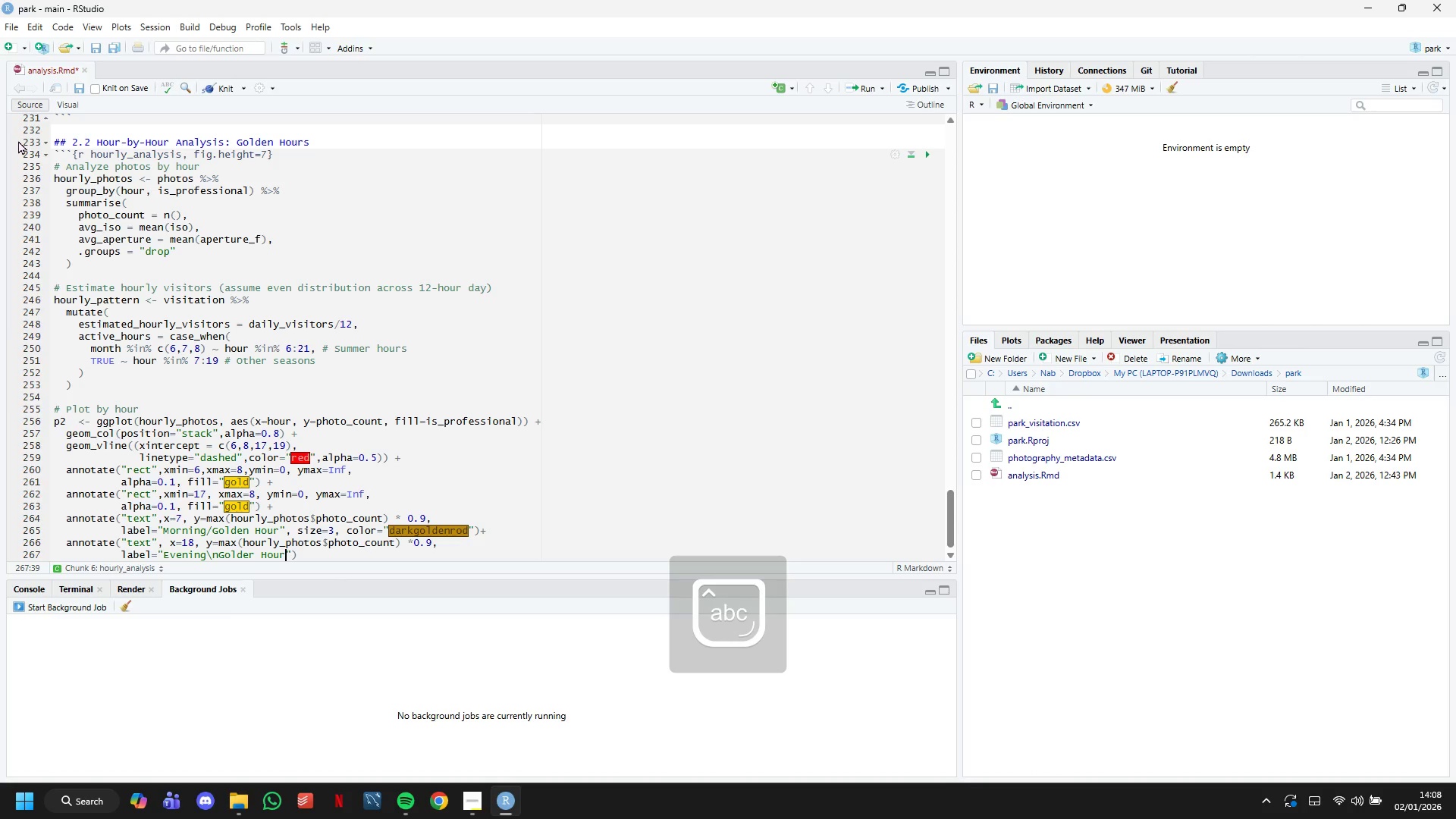 
key(ArrowUp)
 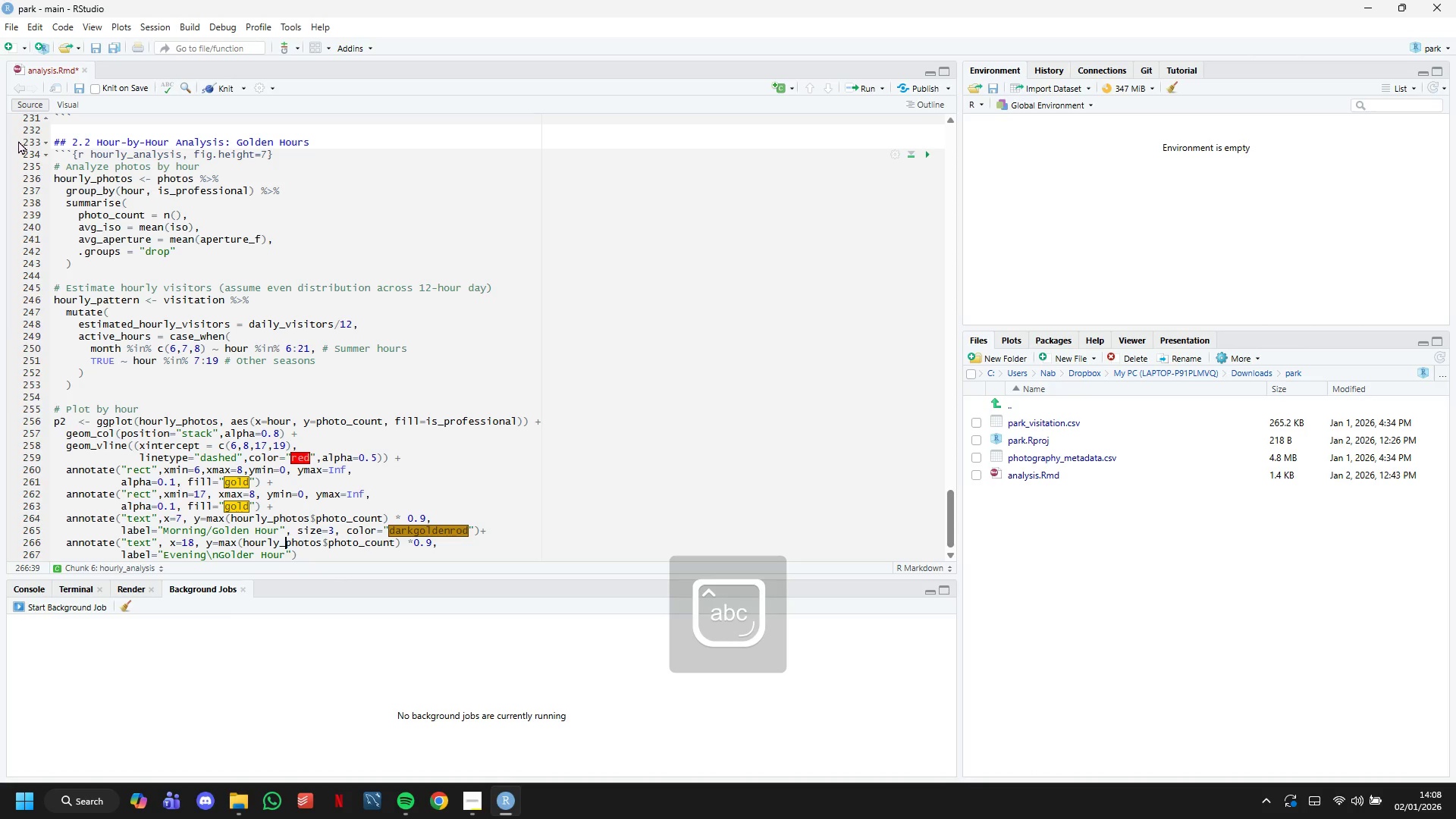 
key(ArrowUp)
 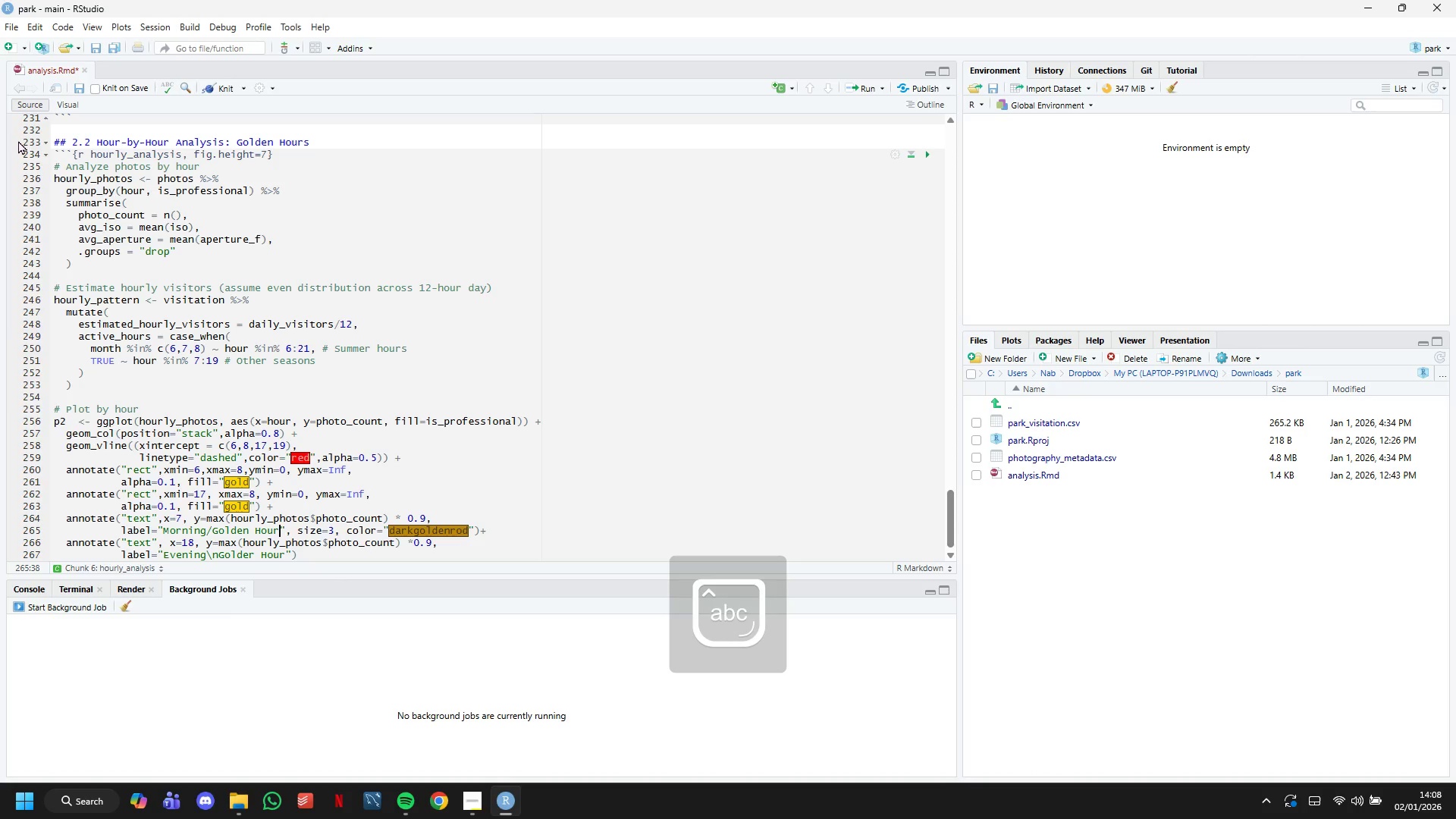 
hold_key(key=ArrowLeft, duration=0.72)
 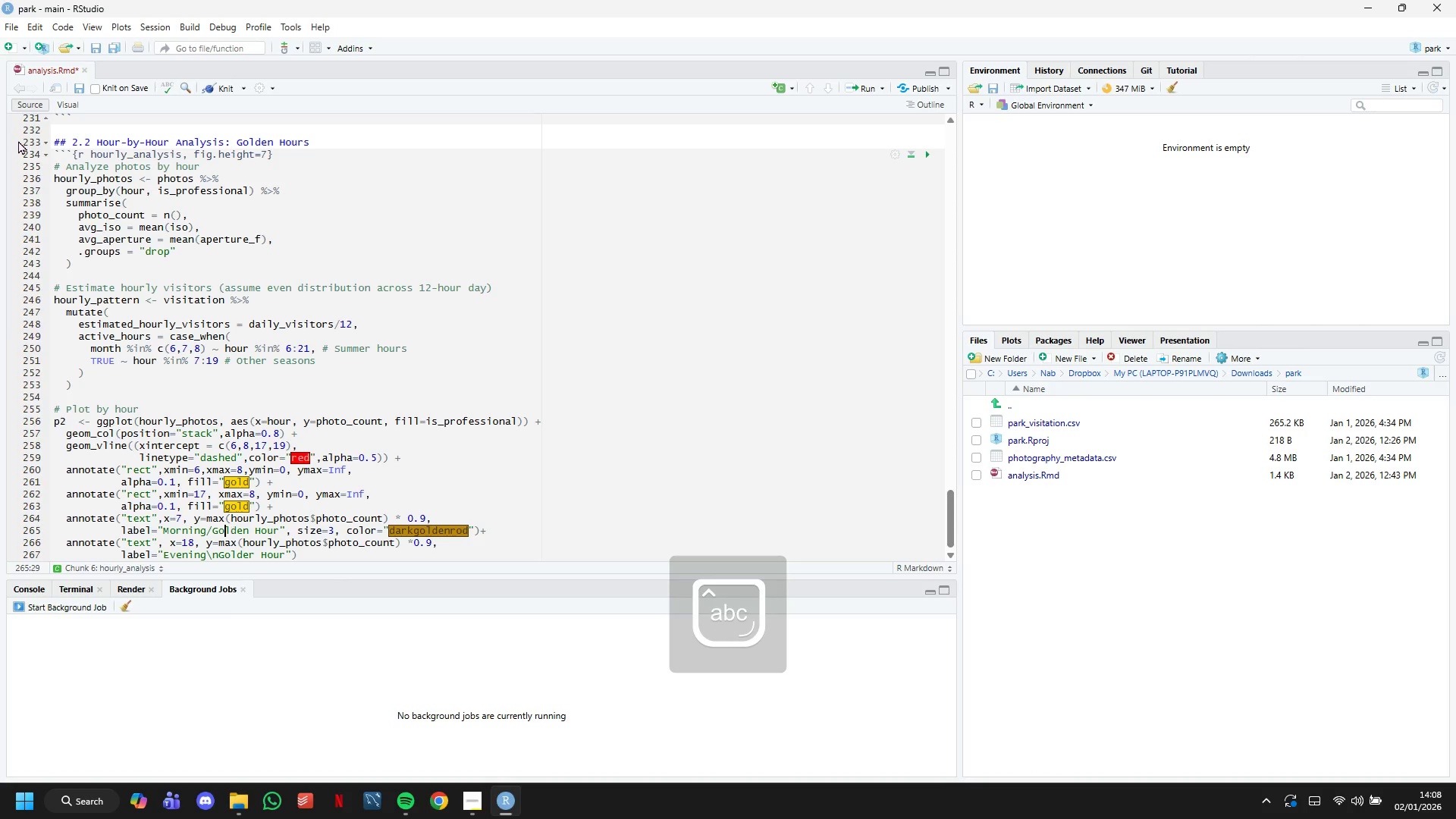 
key(ArrowLeft)
 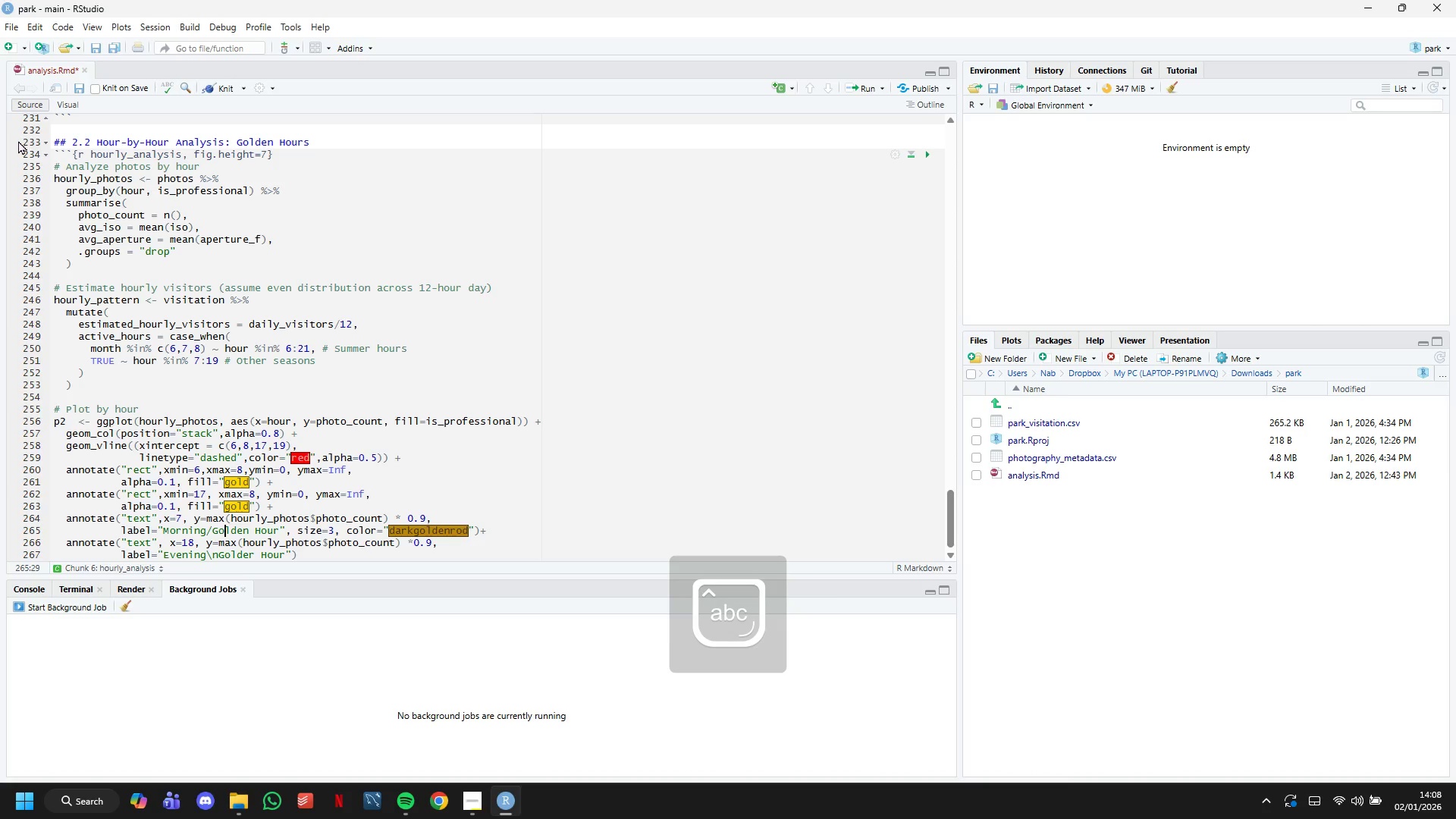 
key(ArrowLeft)
 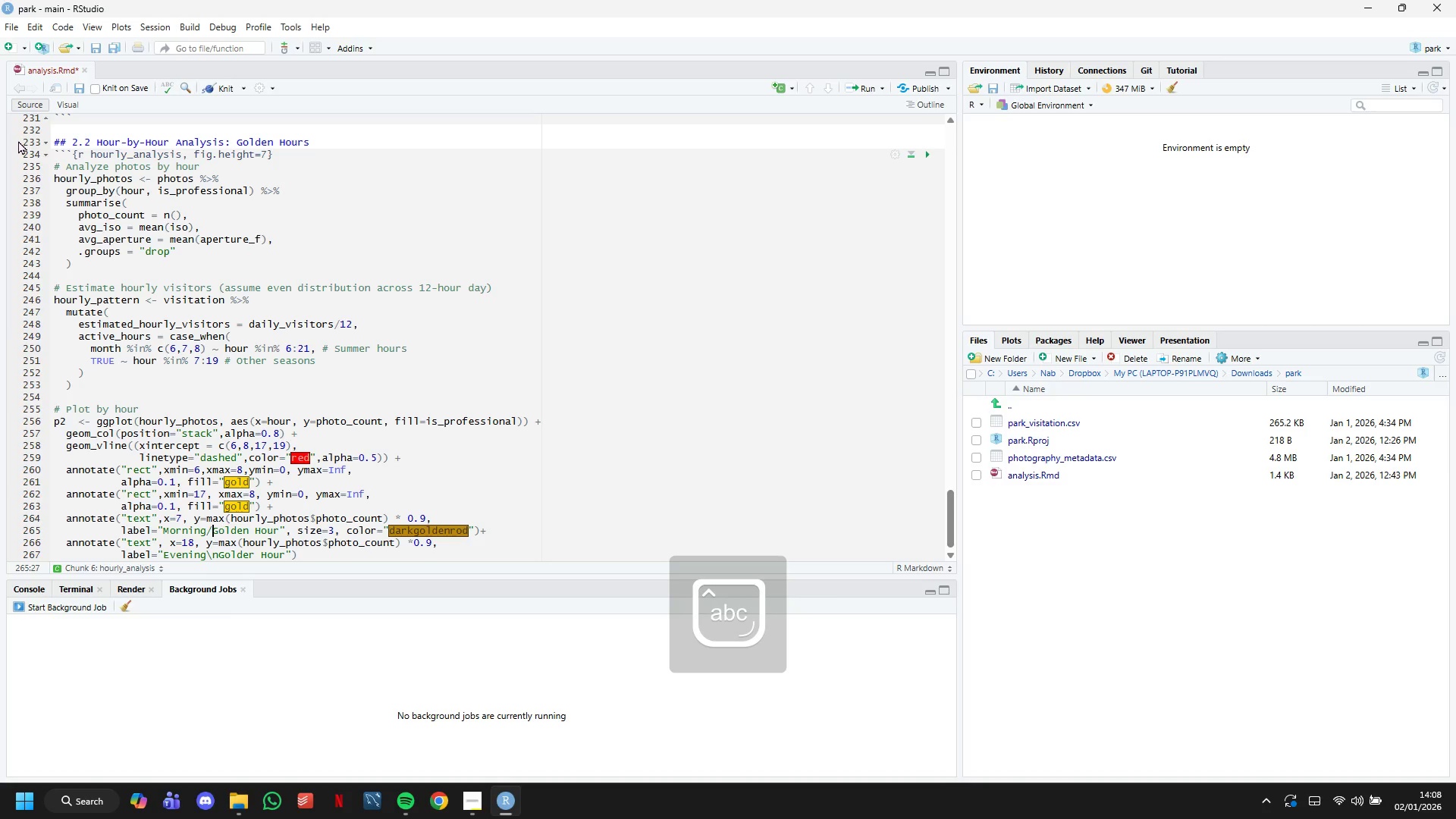 
key(ArrowLeft)
 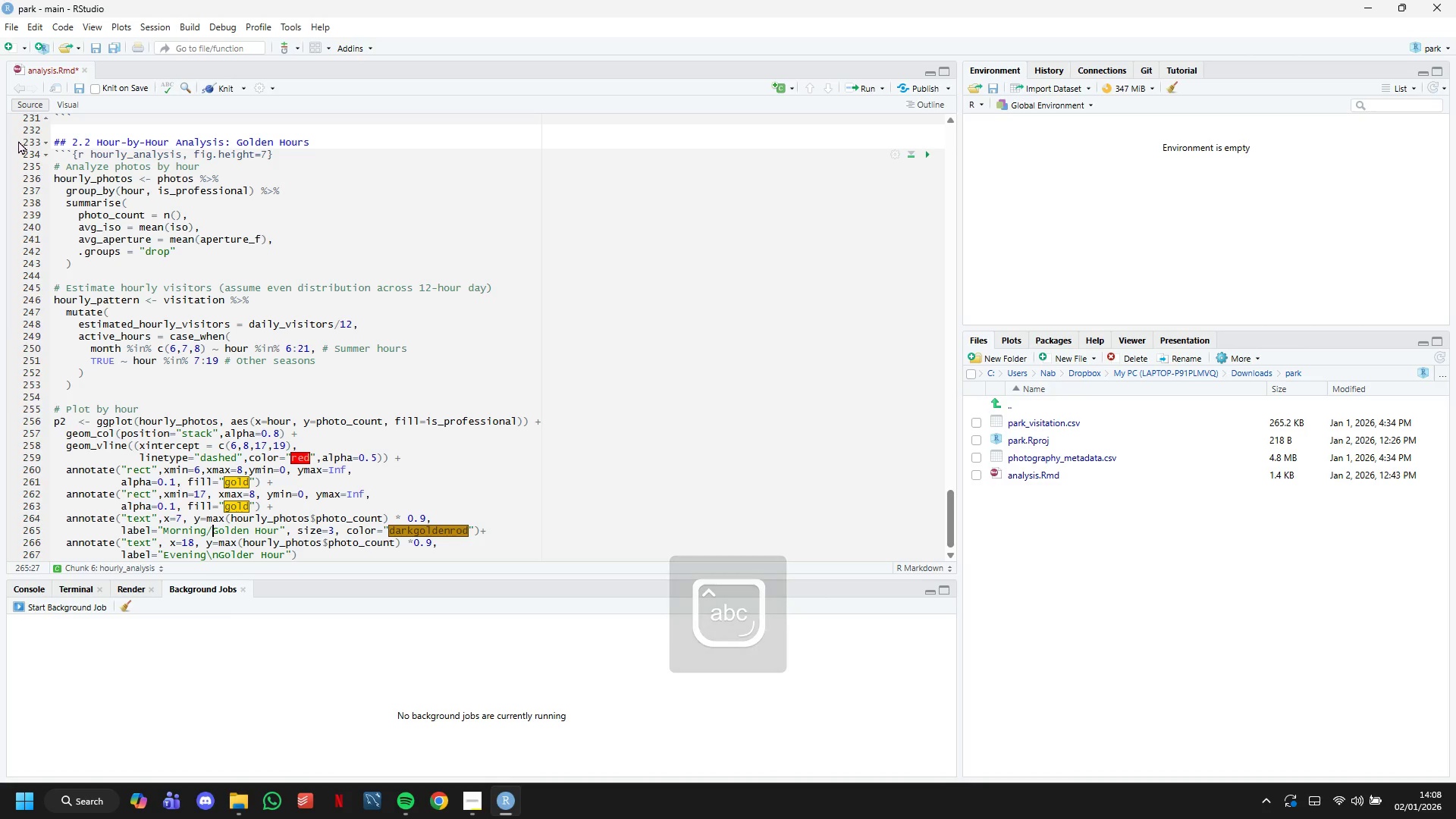 
key(Backspace)
 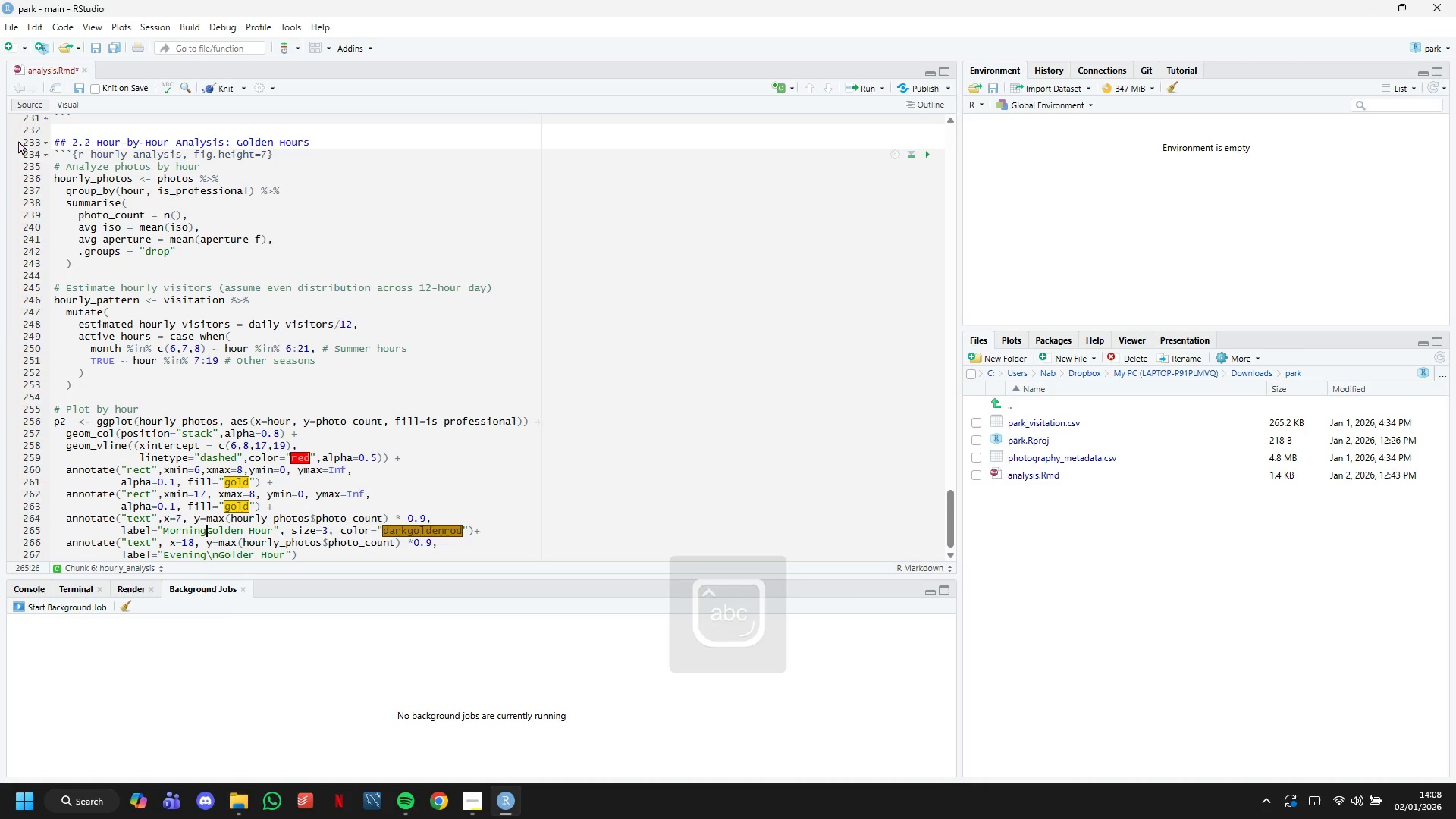 
key(Backslash)
 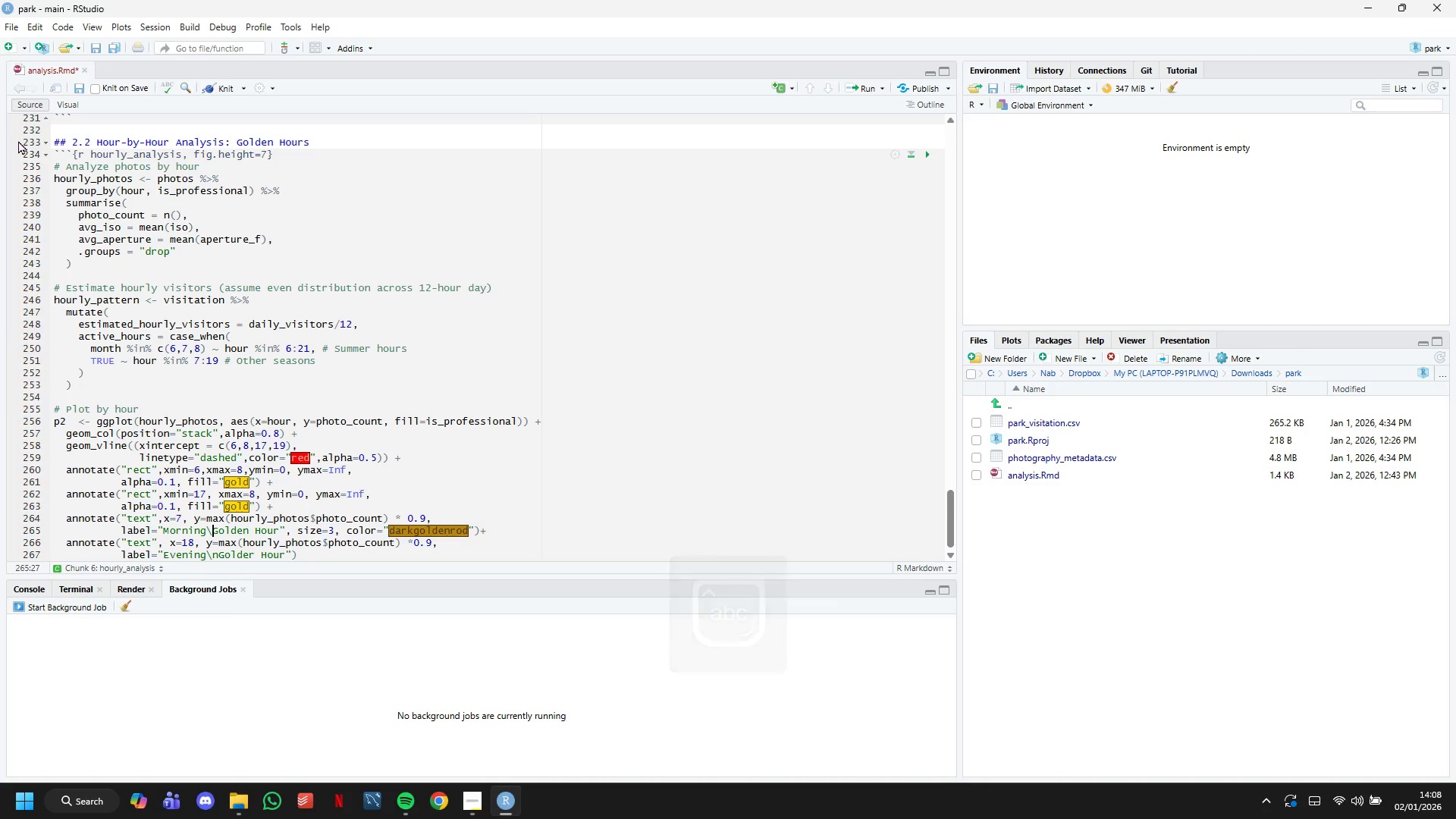 
key(N)
 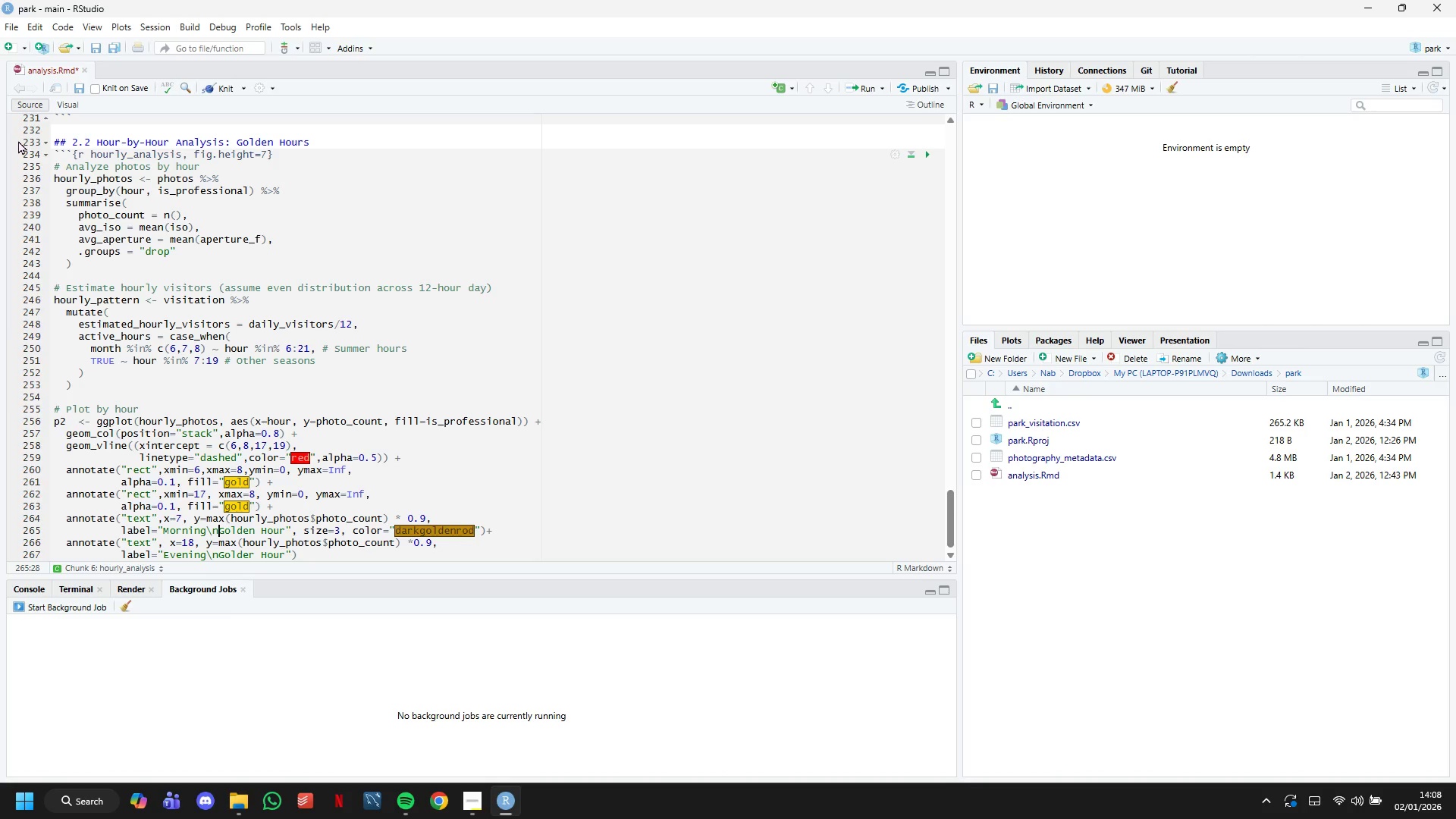 
key(ArrowDown)
 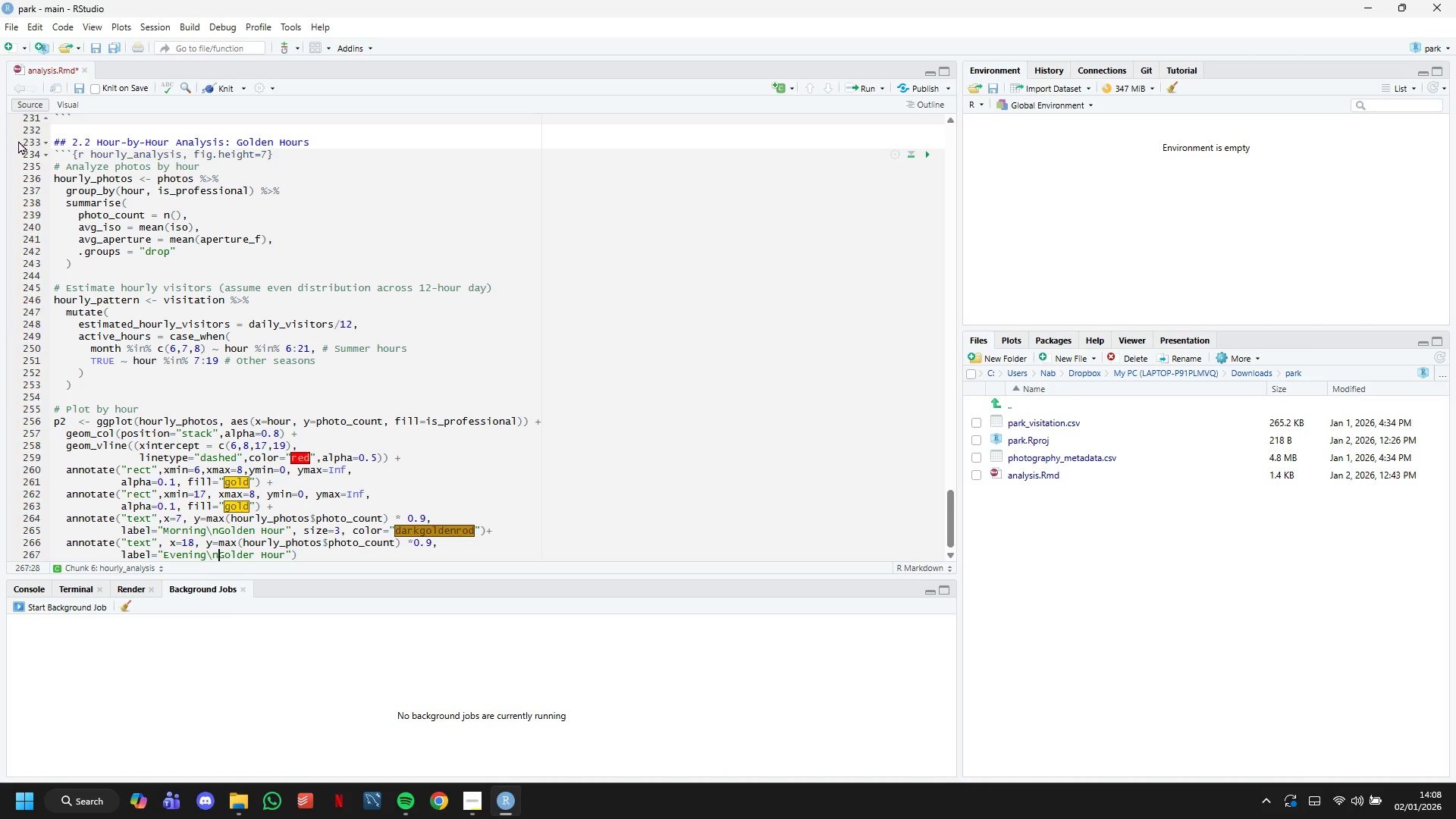 
key(ArrowDown)
 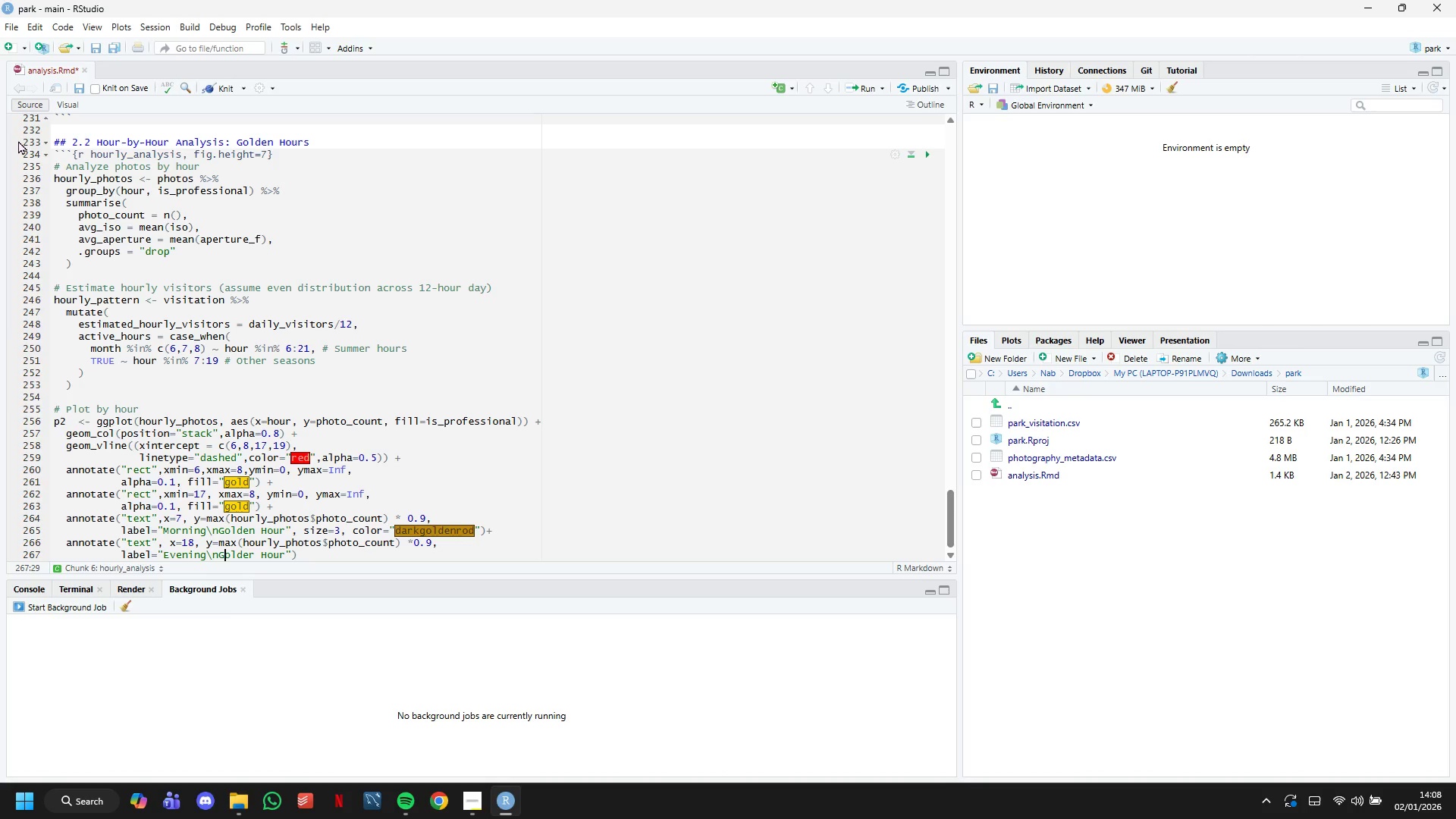 
key(ArrowRight)
 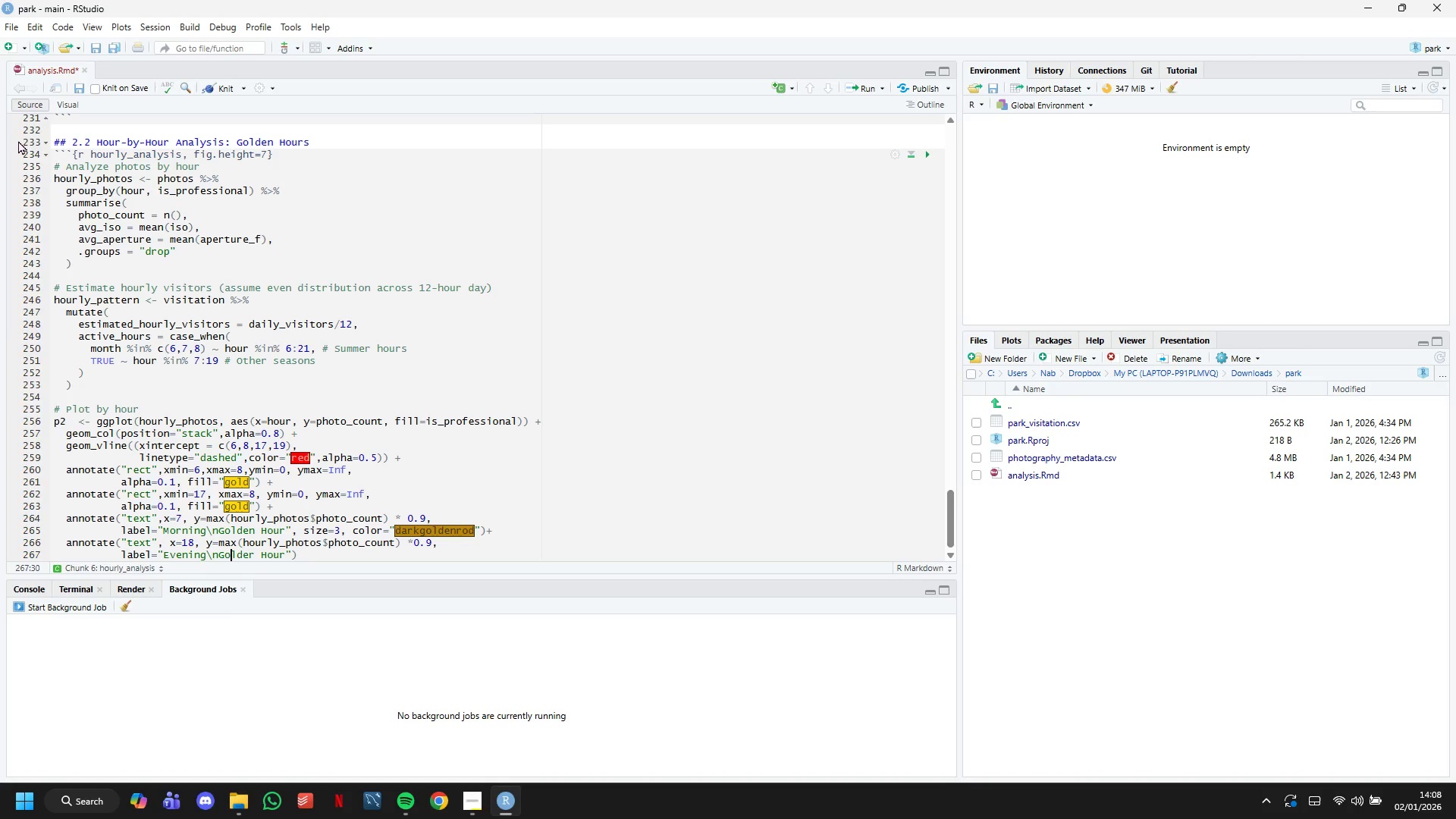 
key(ArrowRight)
 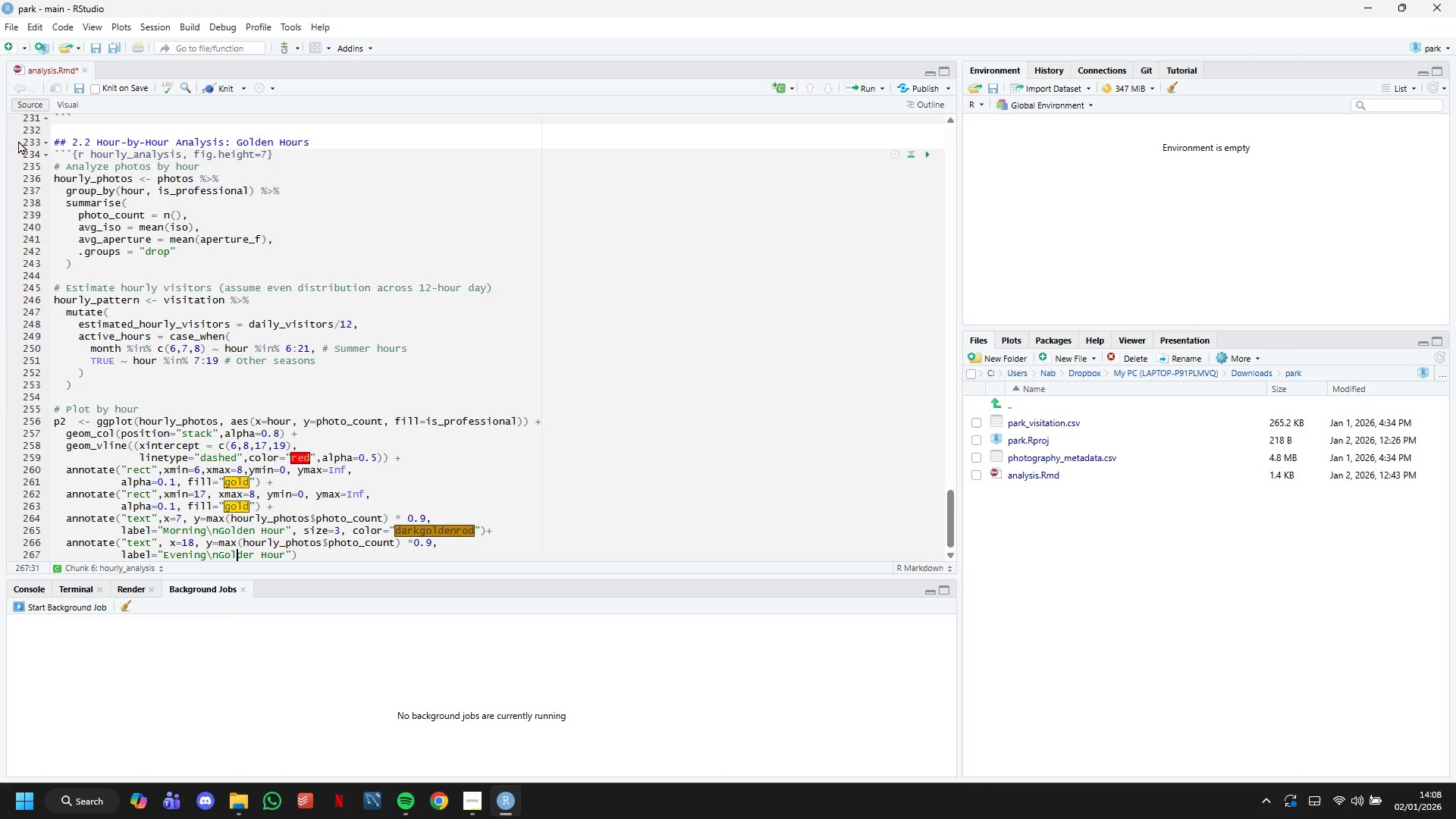 
key(ArrowRight)
 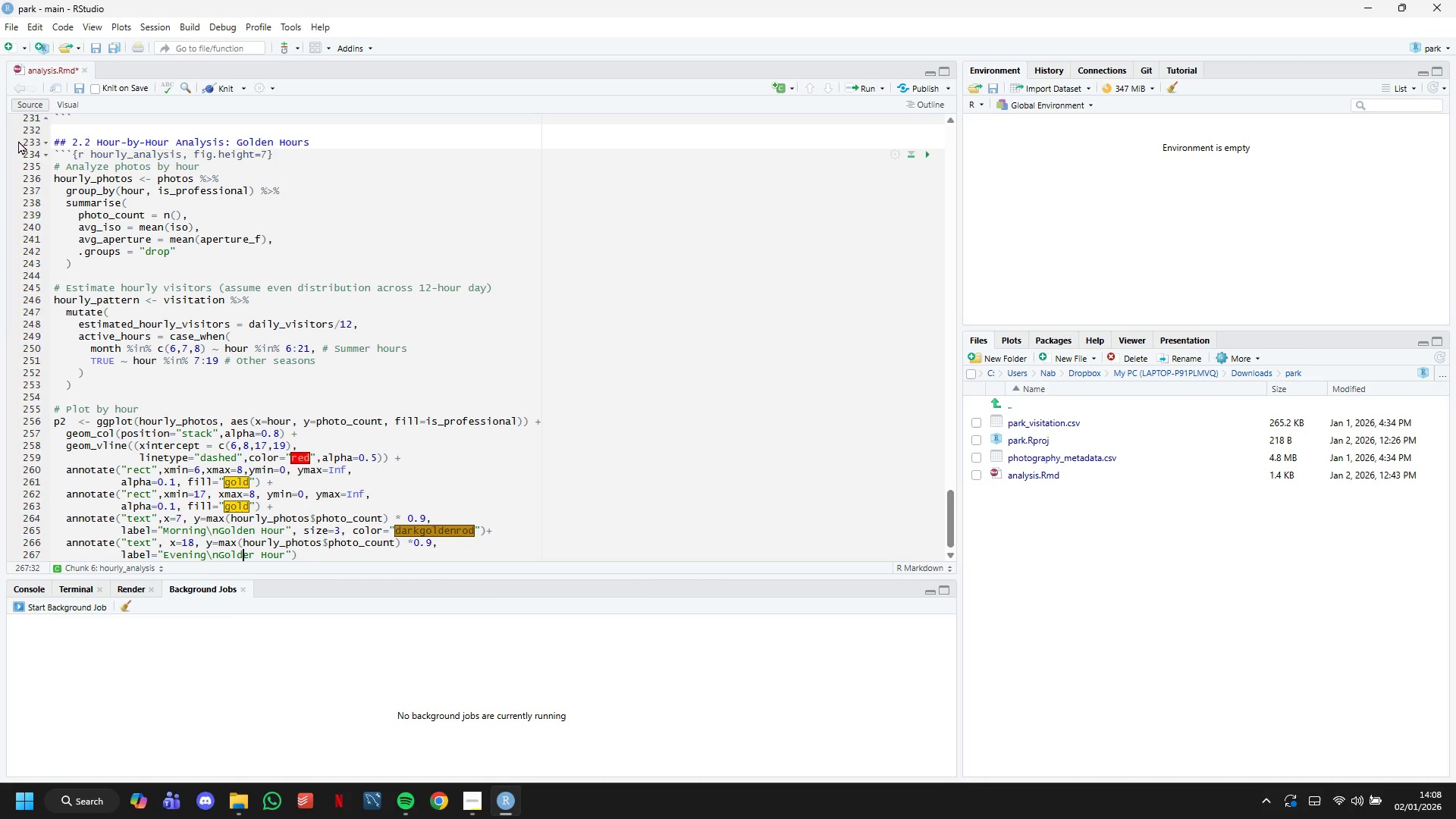 
key(ArrowRight)
 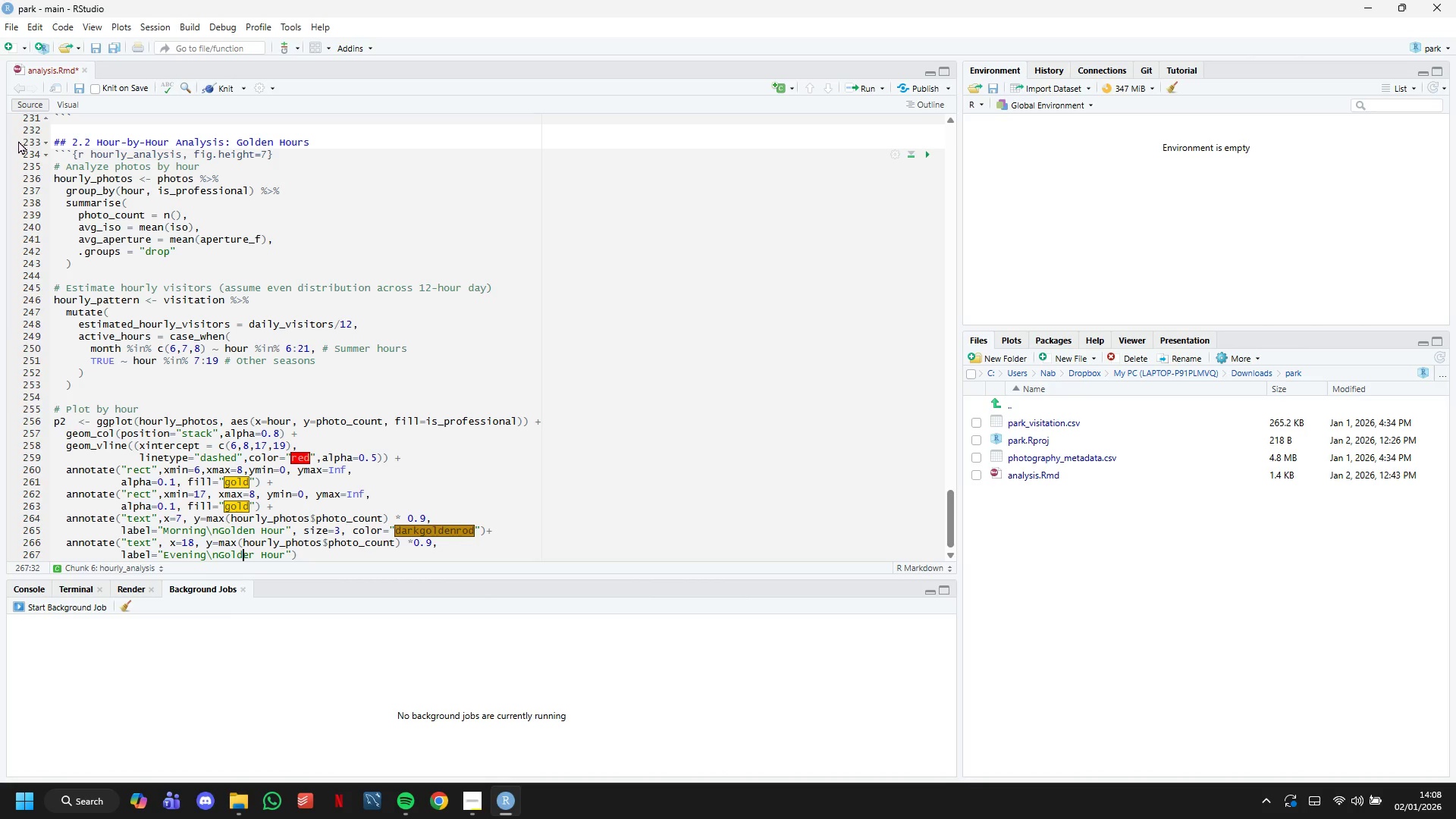 
key(ArrowRight)
 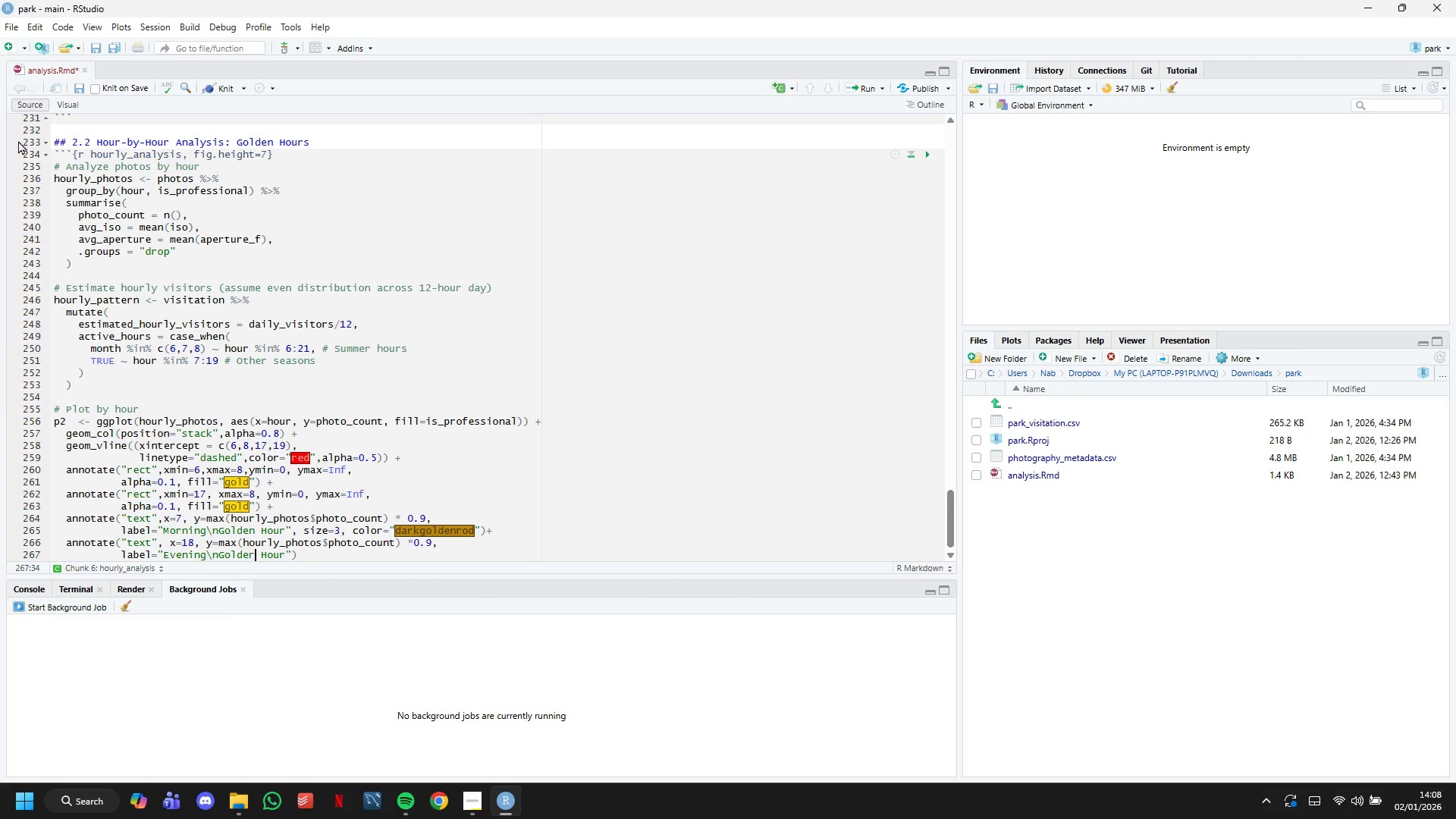 
key(ArrowRight)
 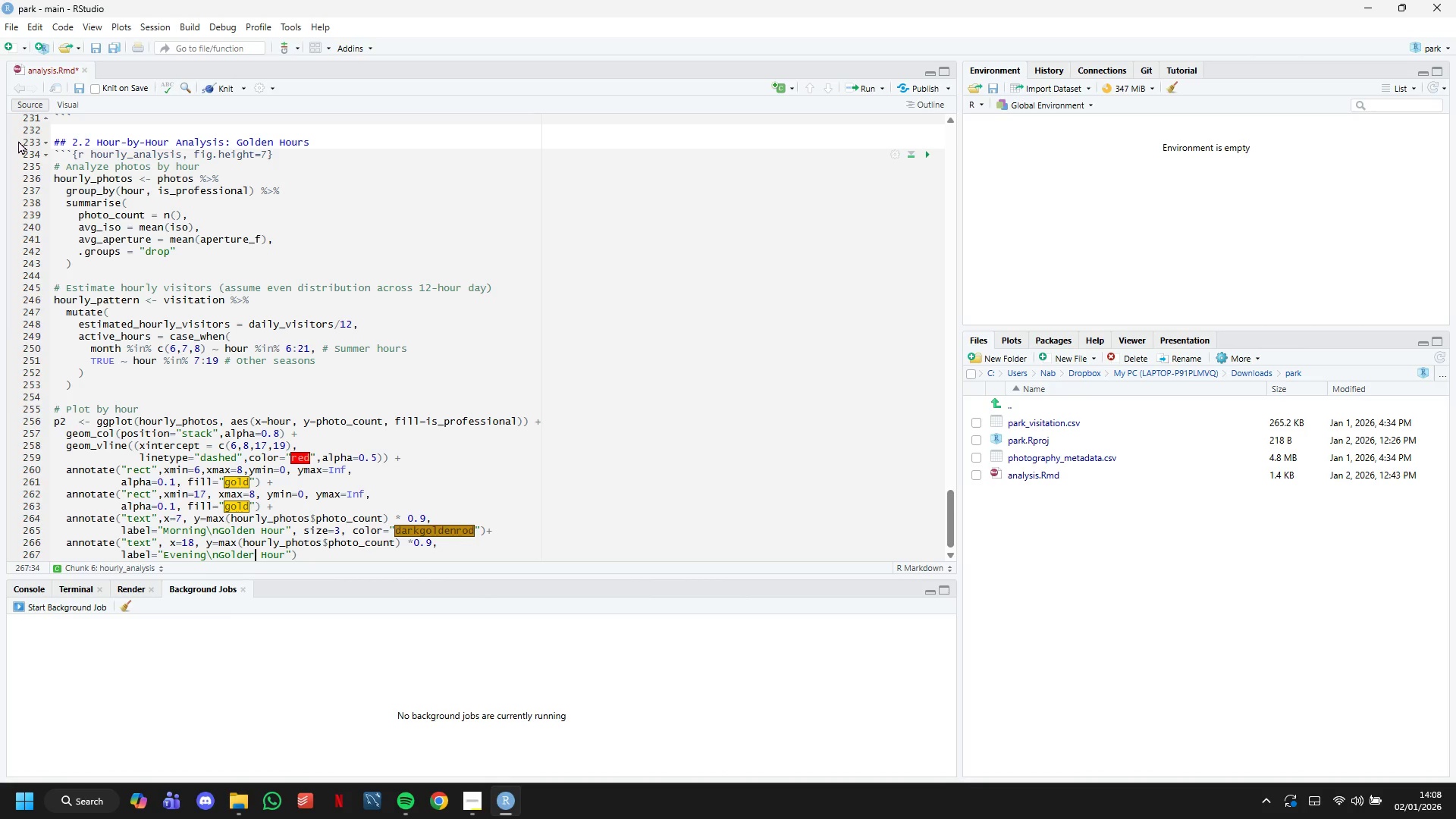 
key(ArrowRight)
 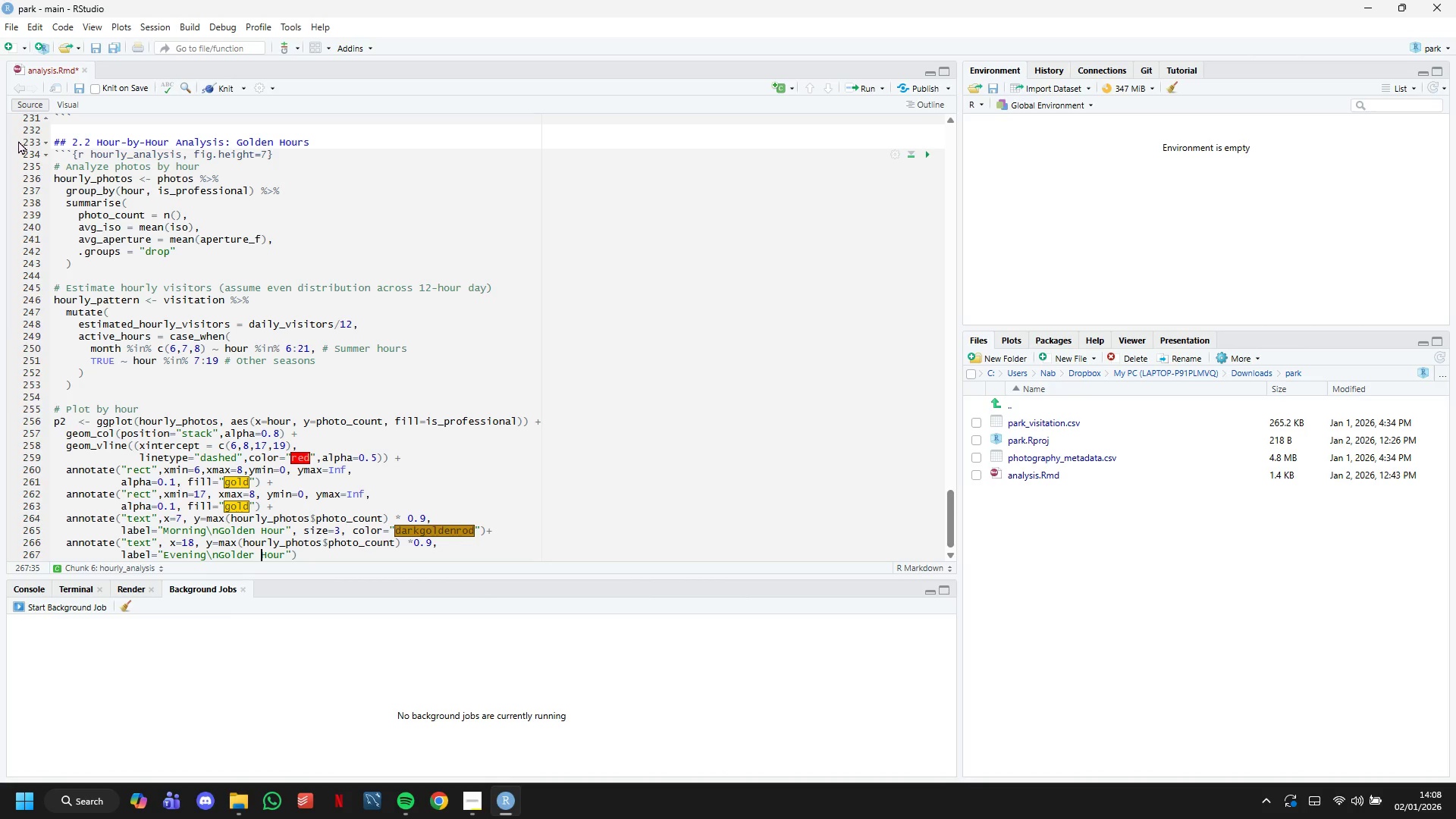 
key(ArrowRight)
 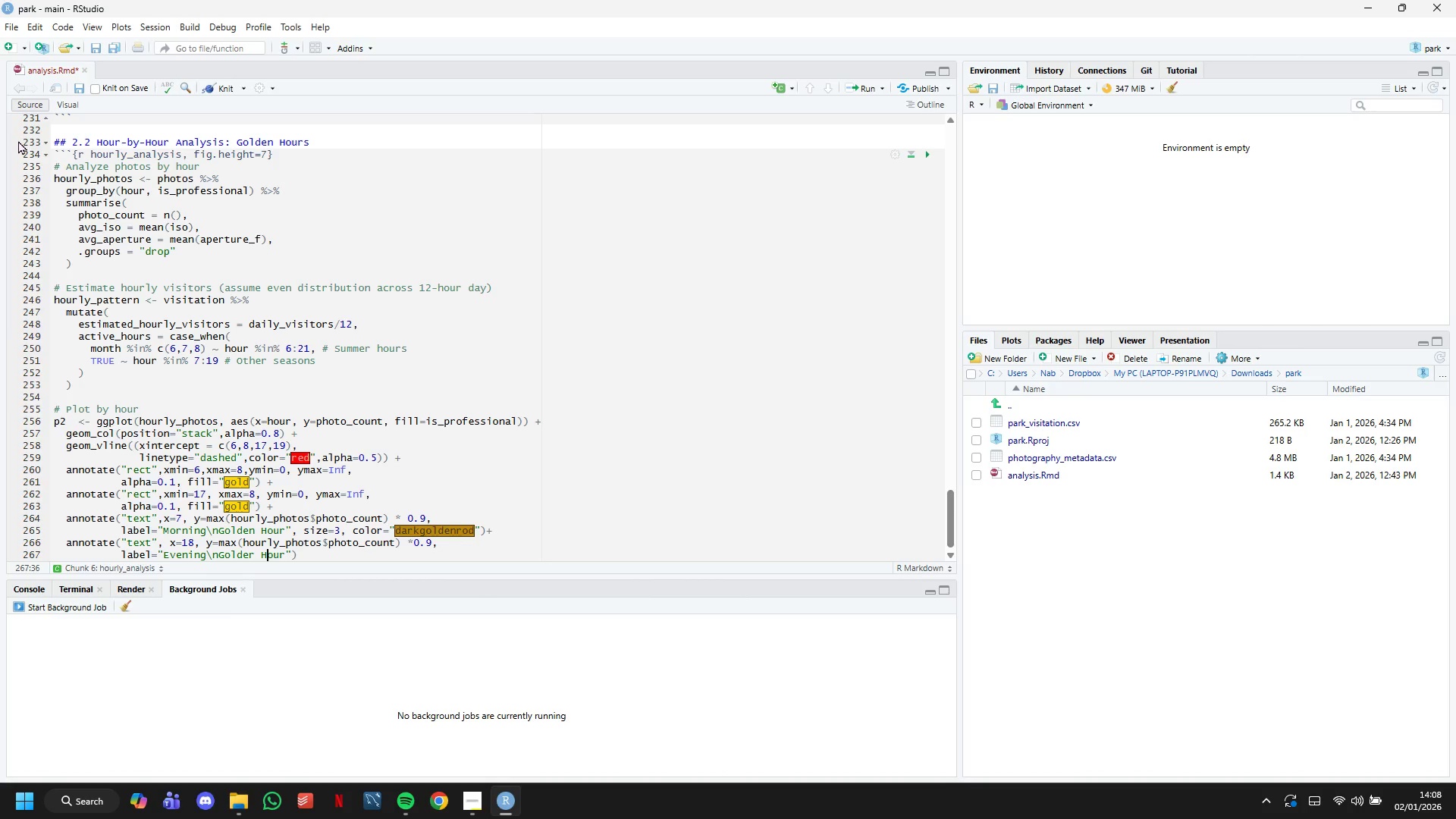 
key(ArrowRight)
 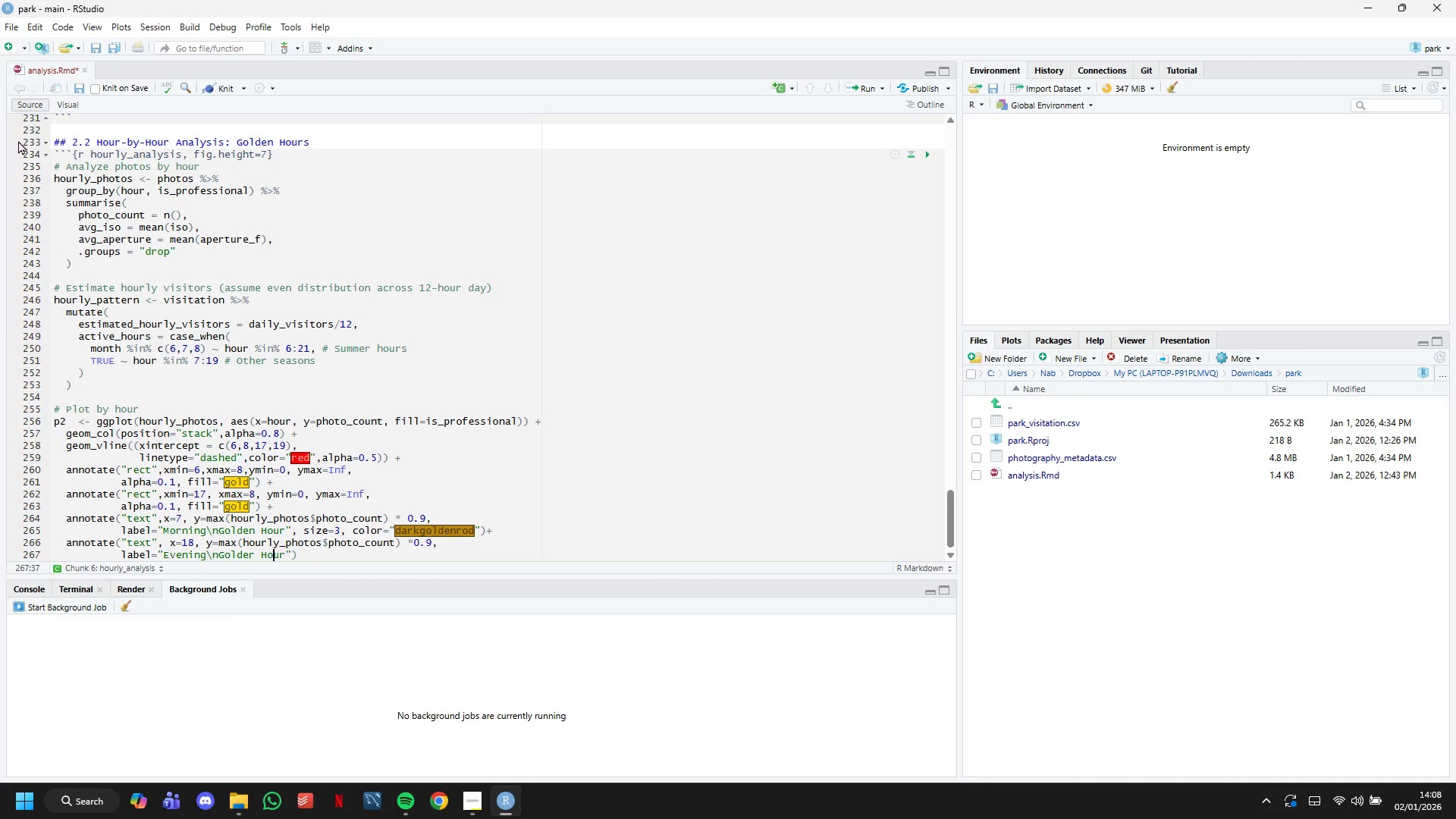 
key(ArrowRight)
 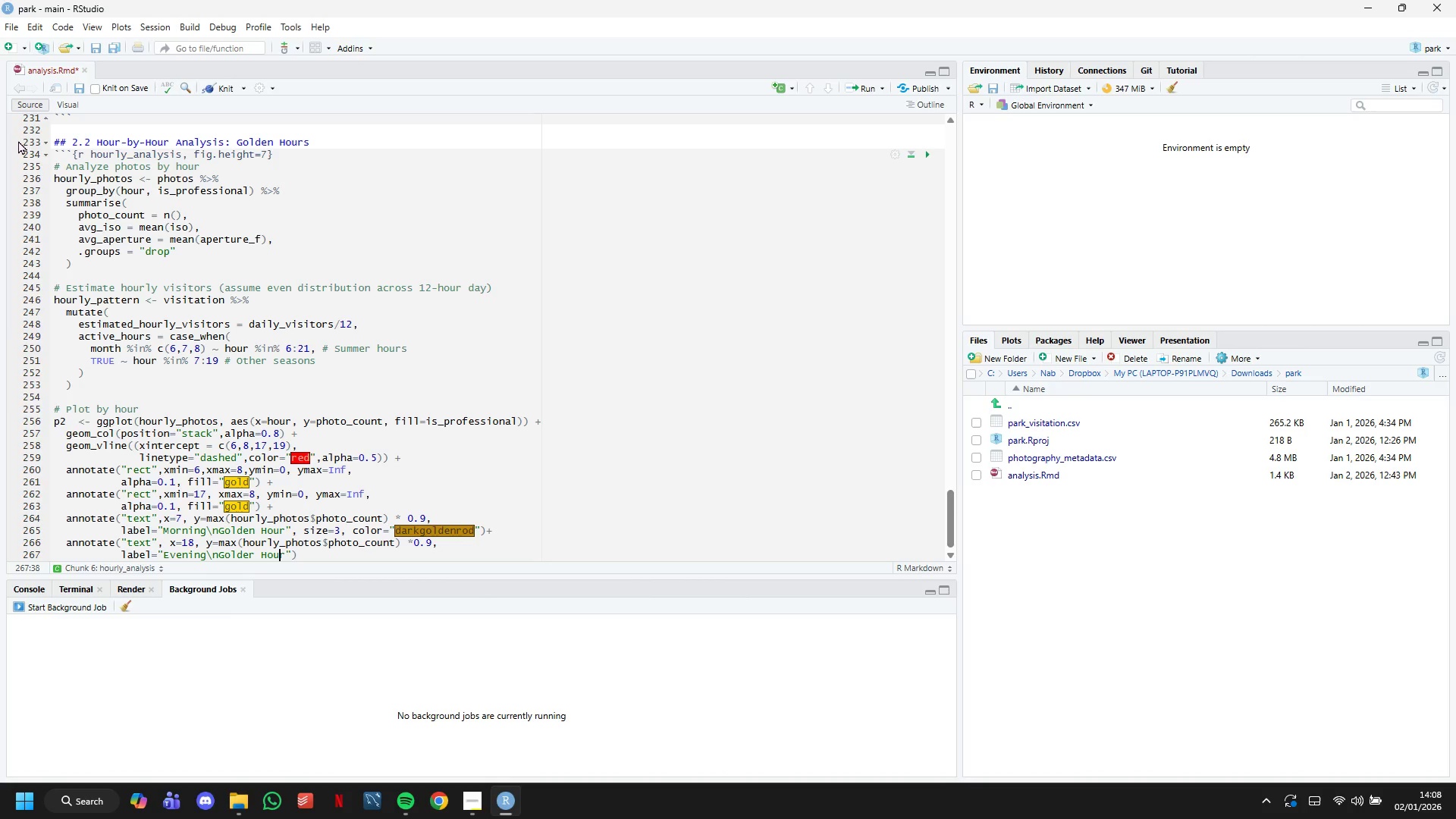 
key(ArrowRight)
 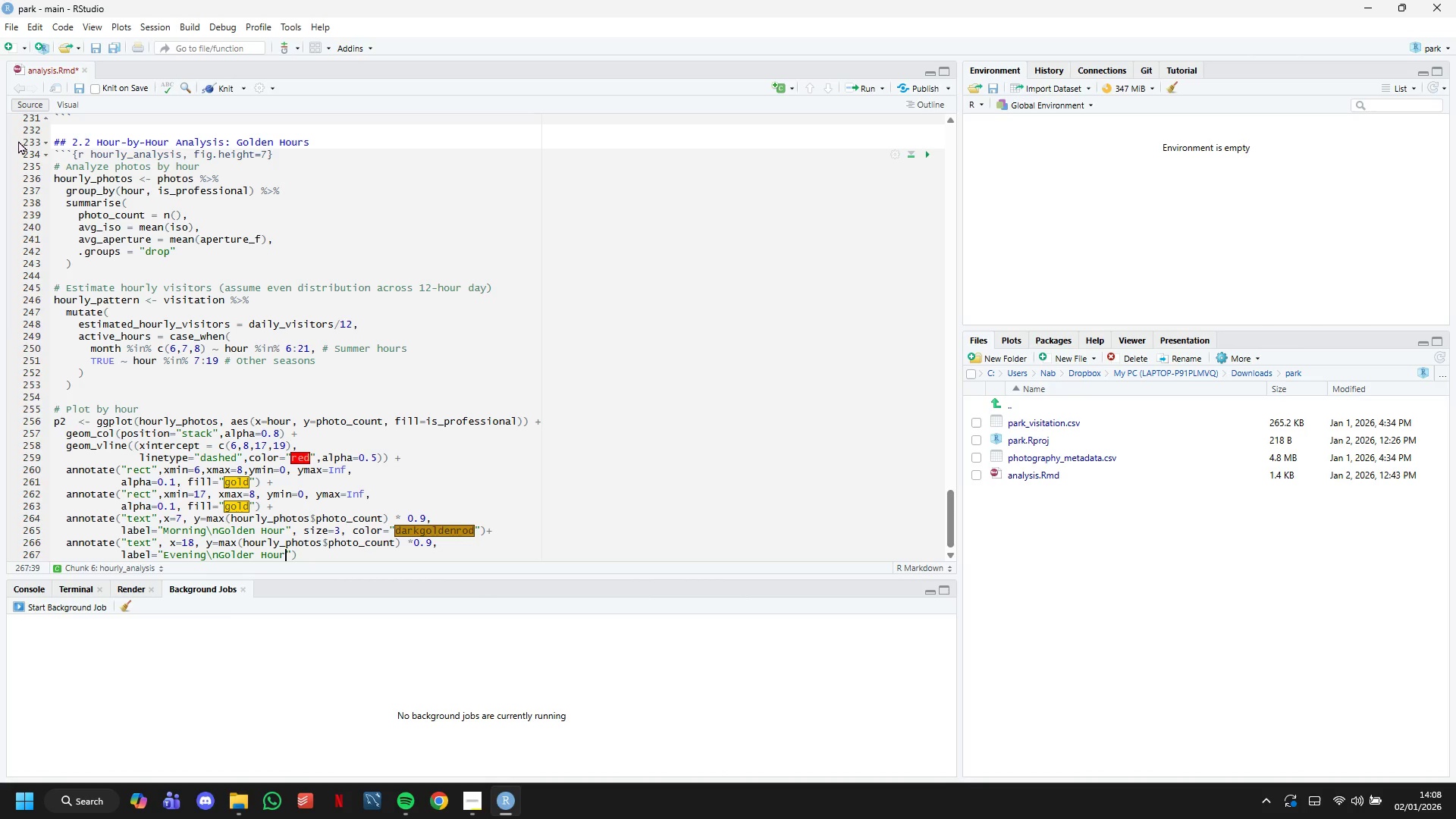 
key(ArrowRight)
 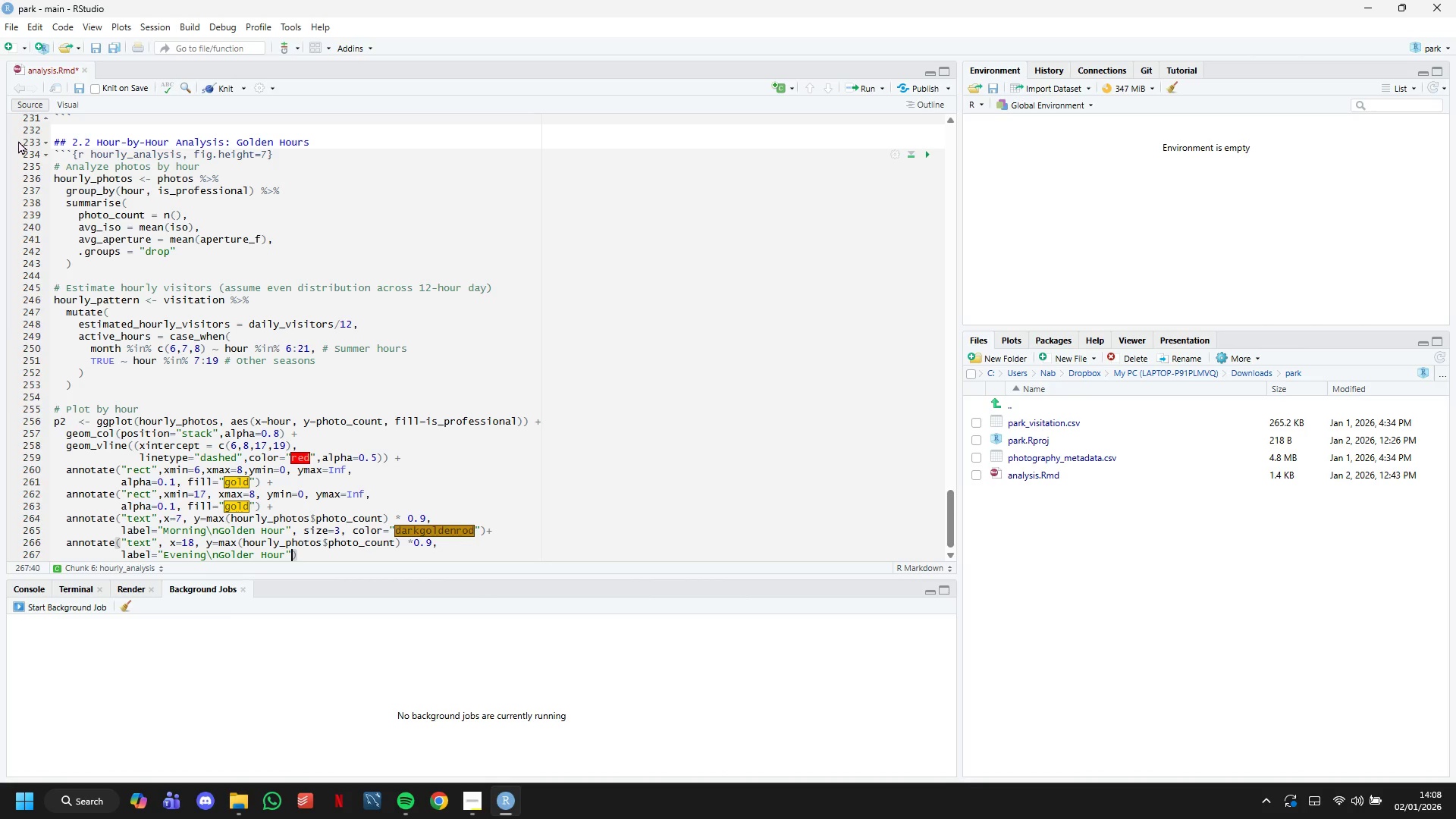 
type(,size=3, color="darkgoldenrod)
 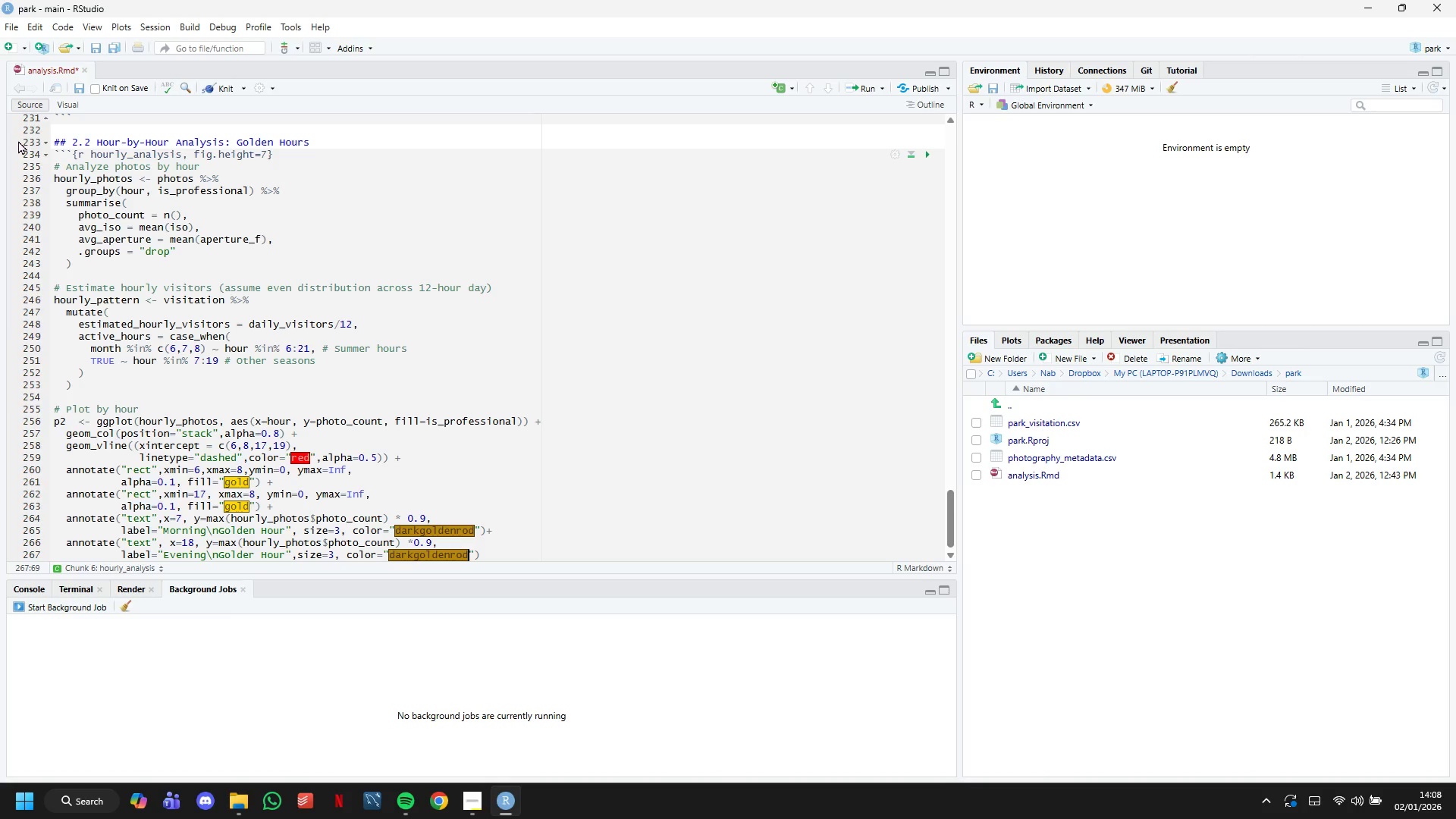 
key(ArrowRight)
 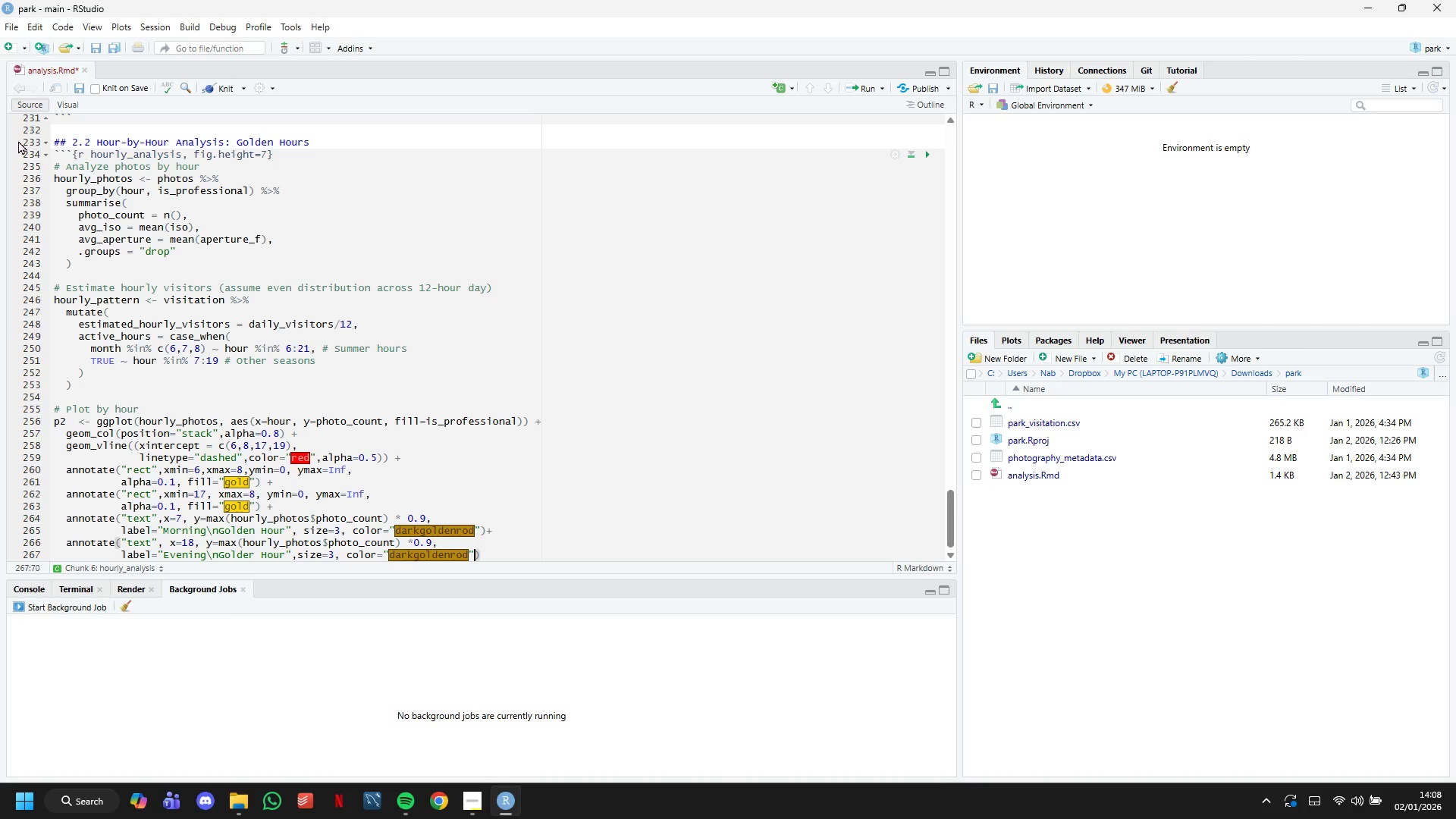 
key(ArrowRight)
 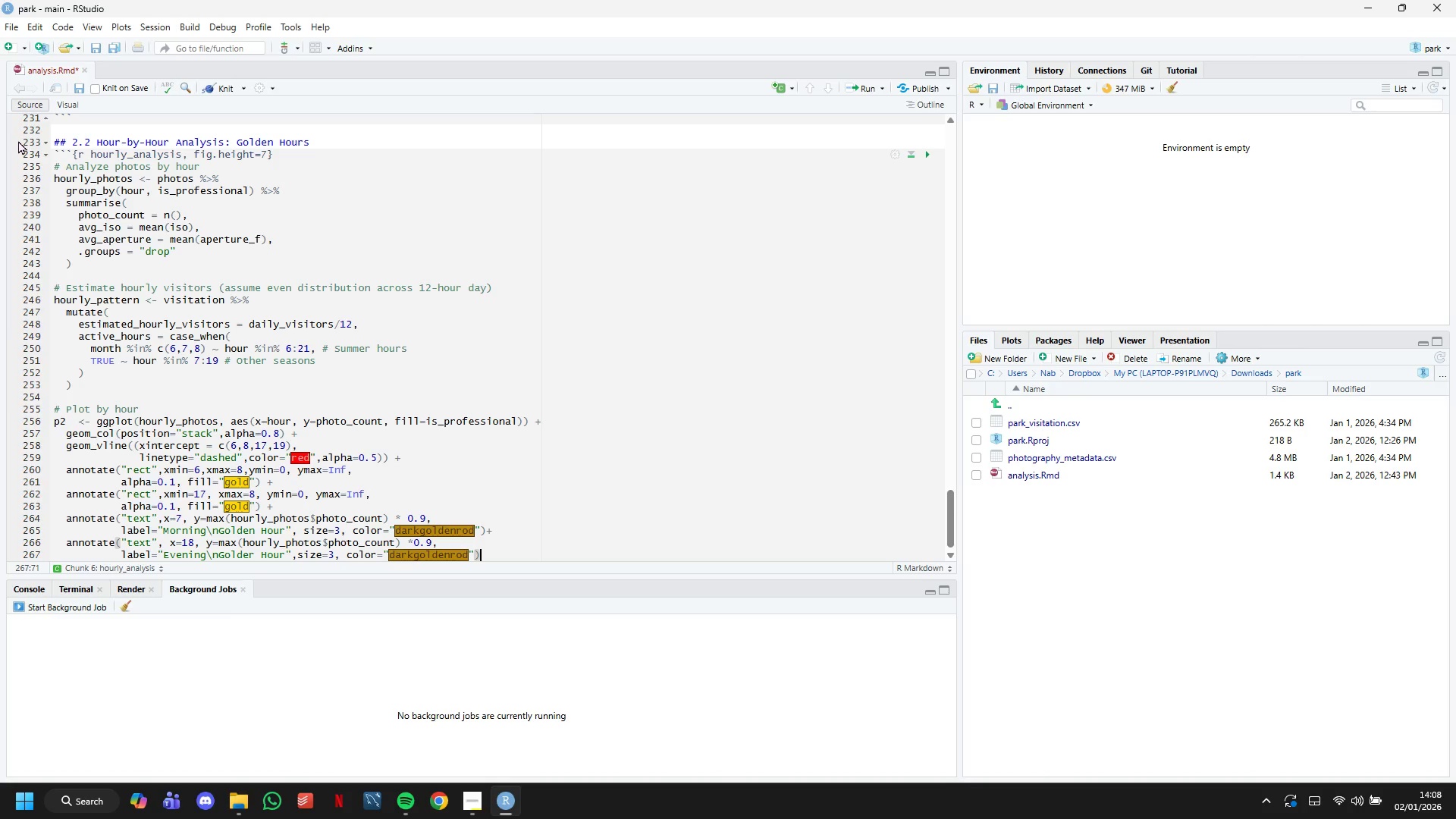 
key(Shift+Equal)
 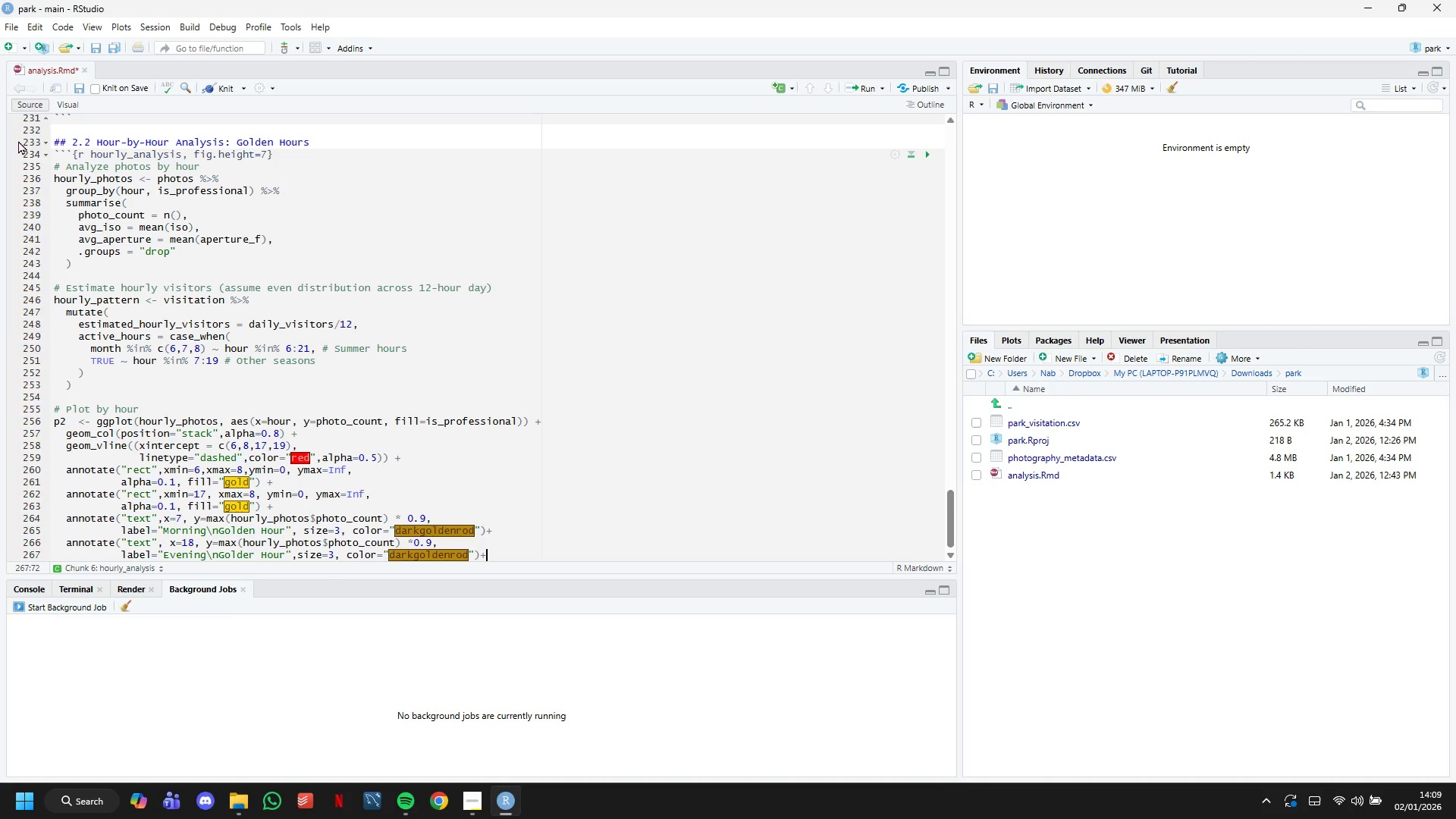 
wait(9.39)
 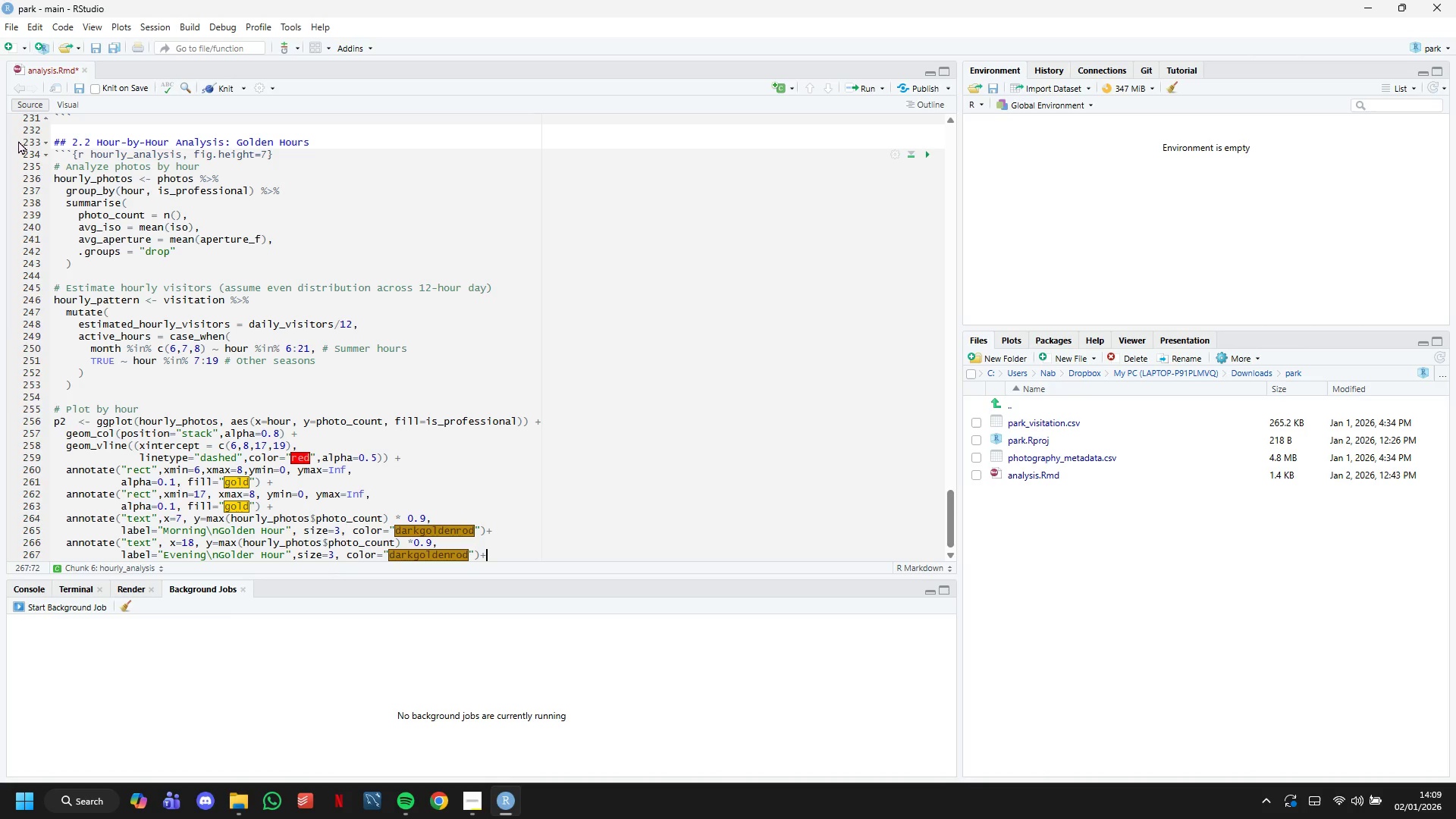 
key(Enter)
 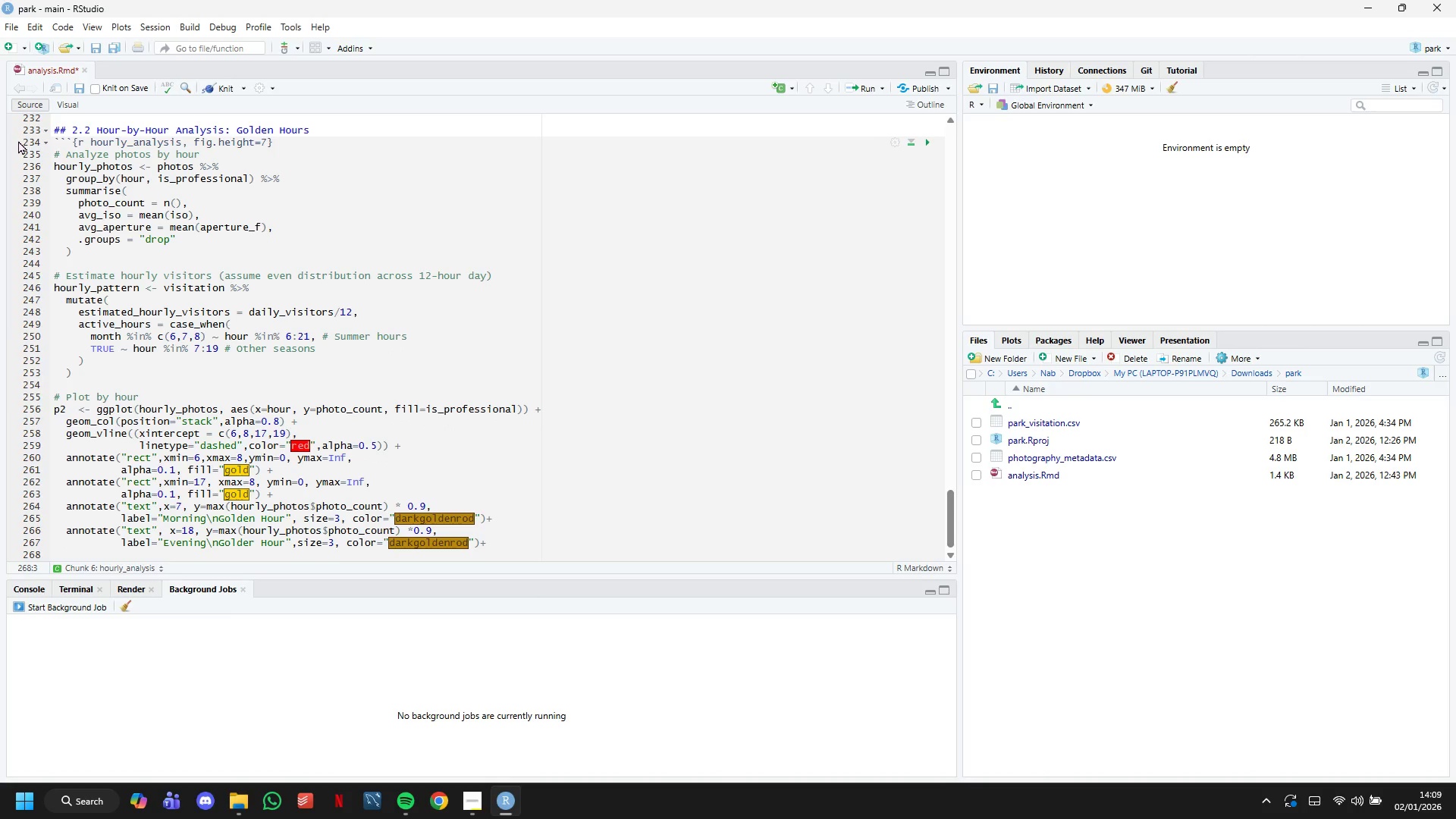 
type(scale_fill)
 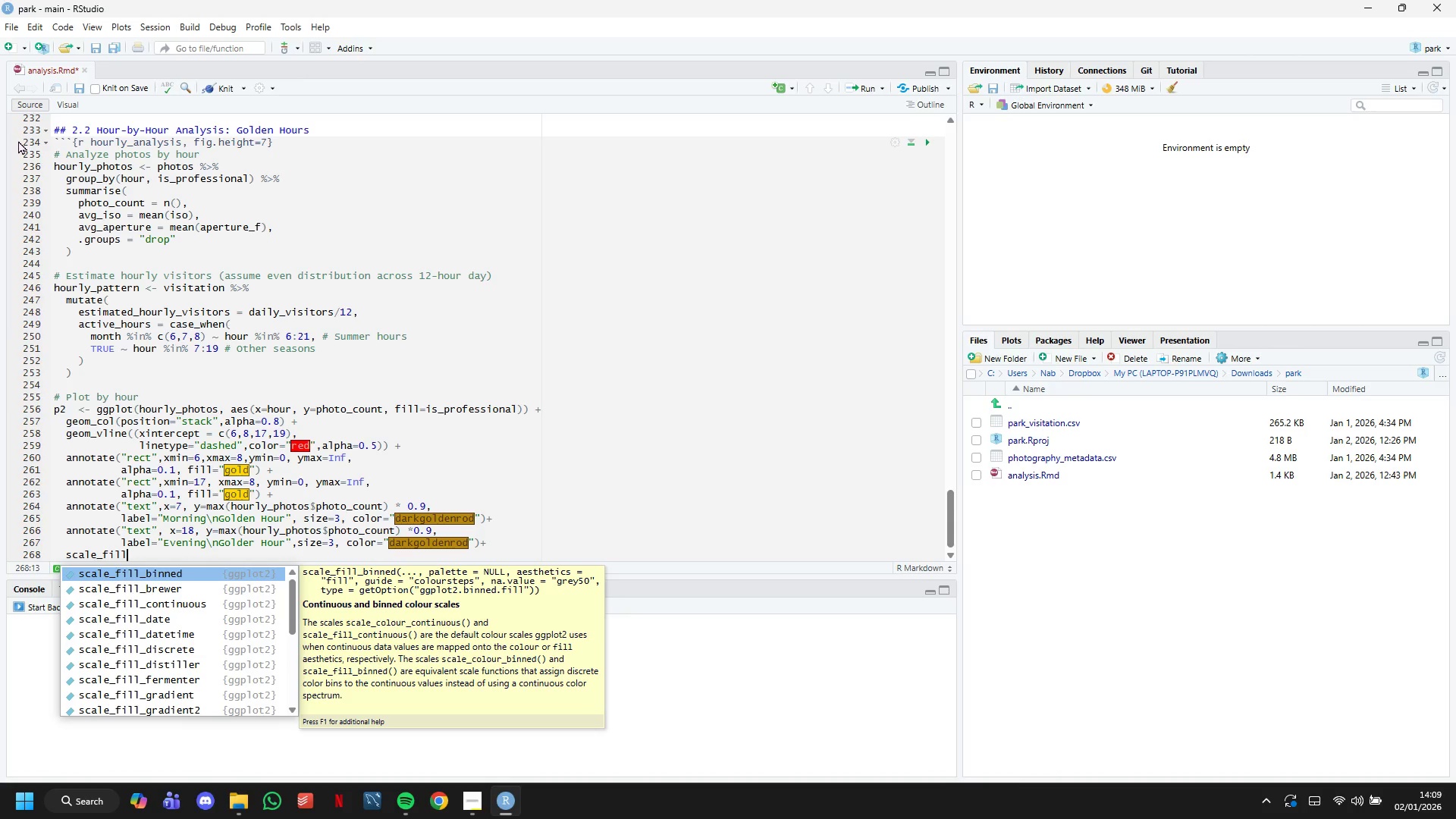 
key(ArrowDown)
 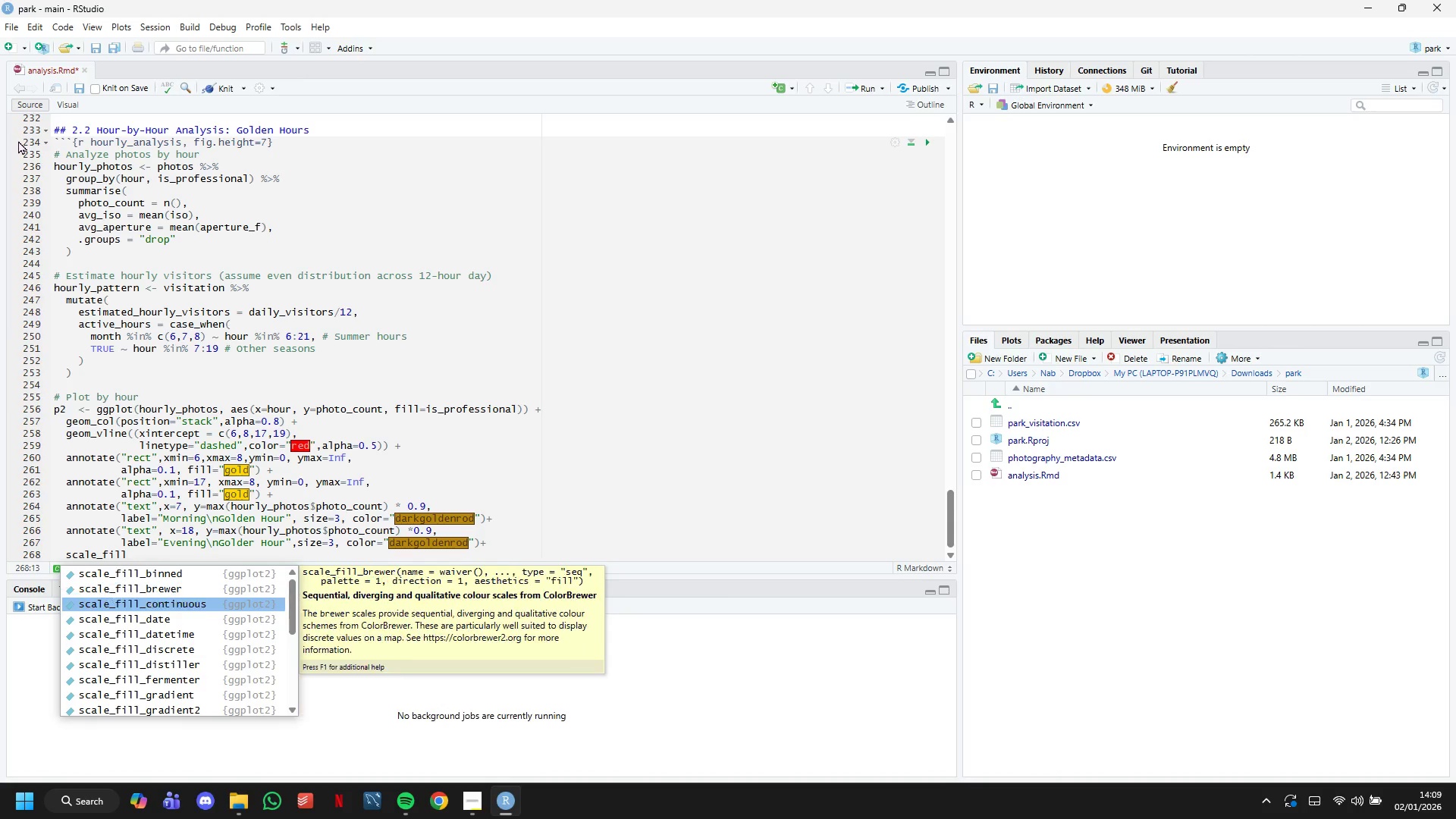 
key(ArrowDown)
 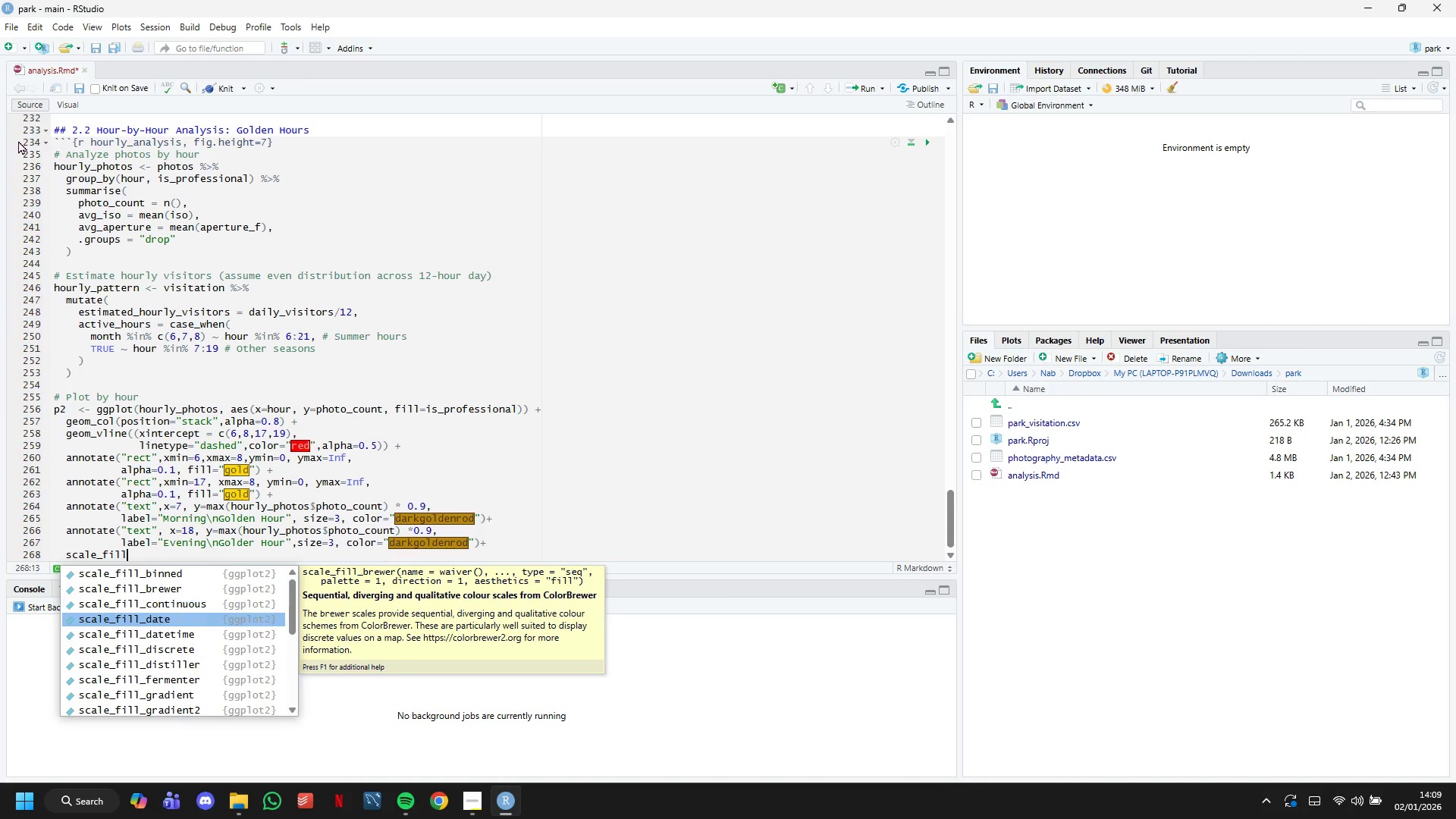 
hold_key(key=ArrowDown, duration=0.81)
 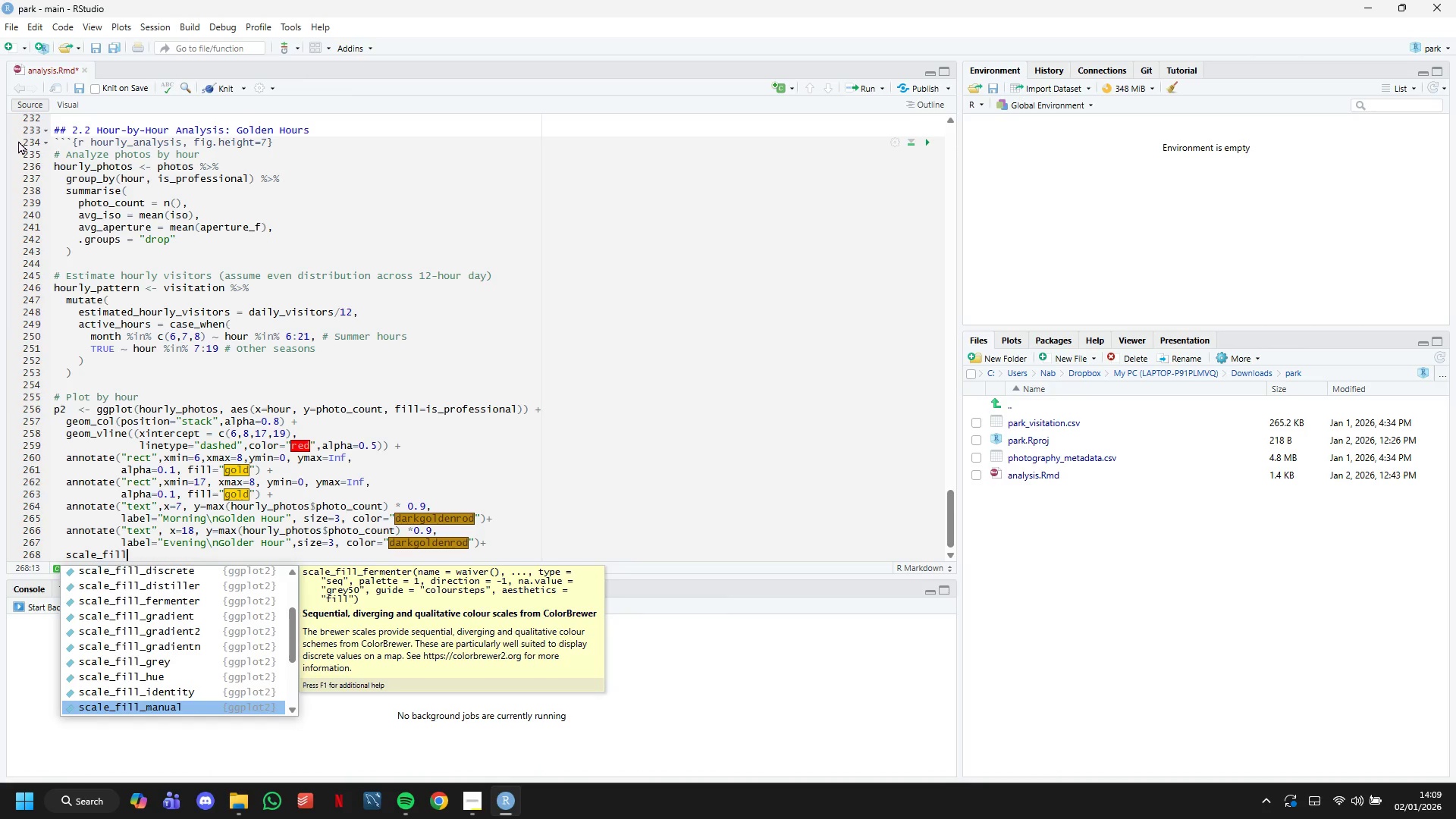 
key(Enter)
 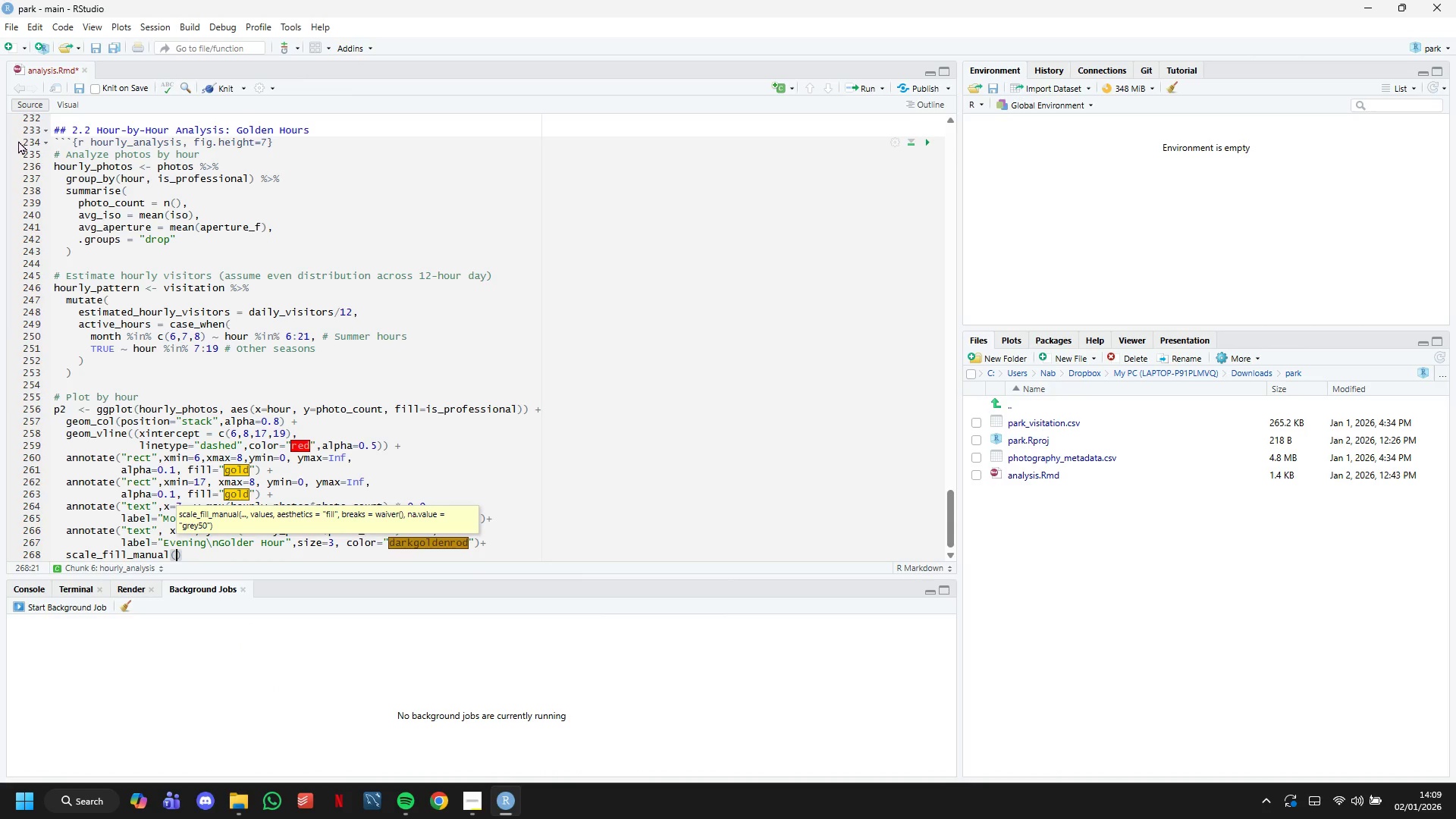 
key(Enter)
 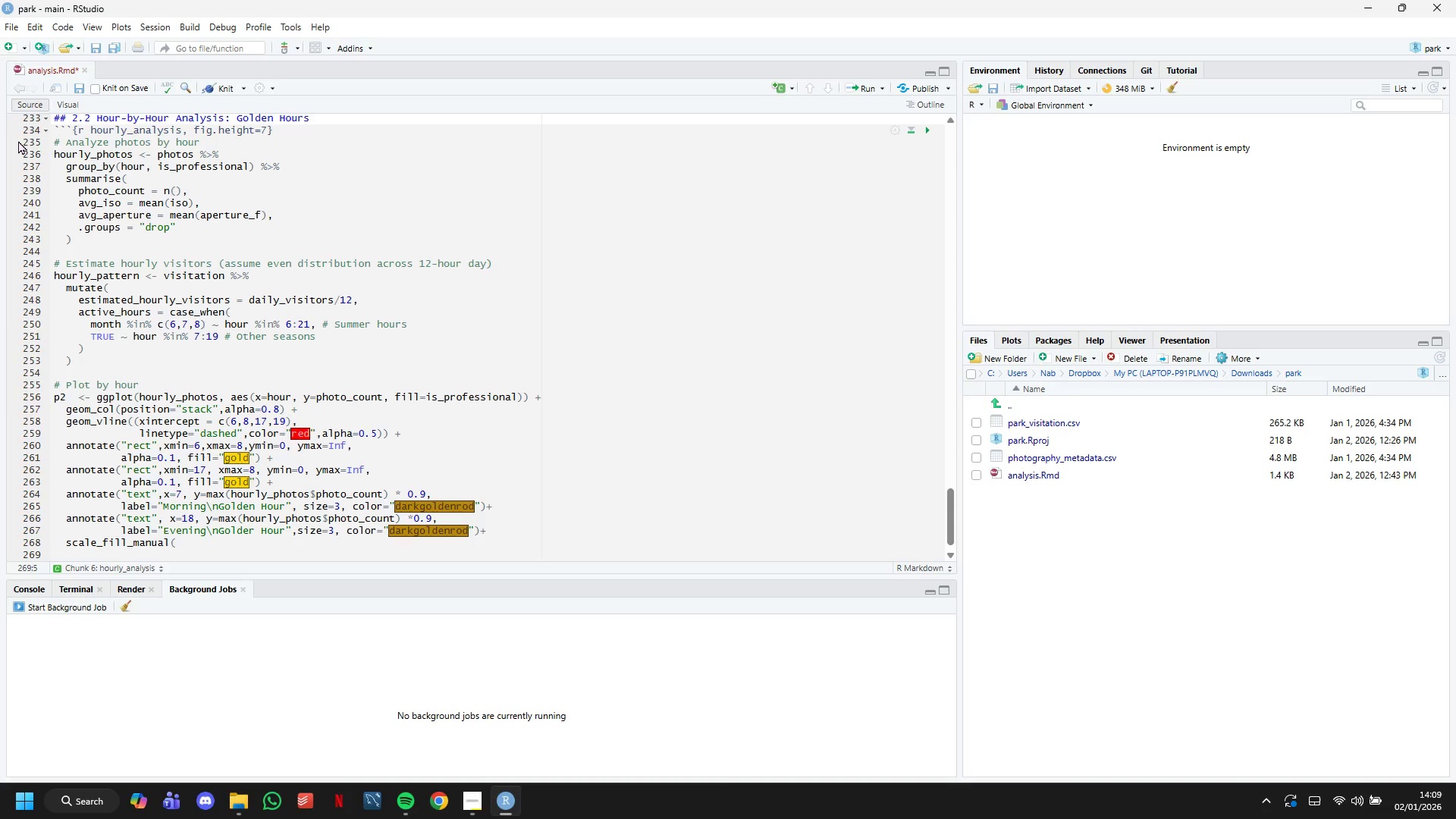 
type(vali)
key(Backspace)
type(ues= )
 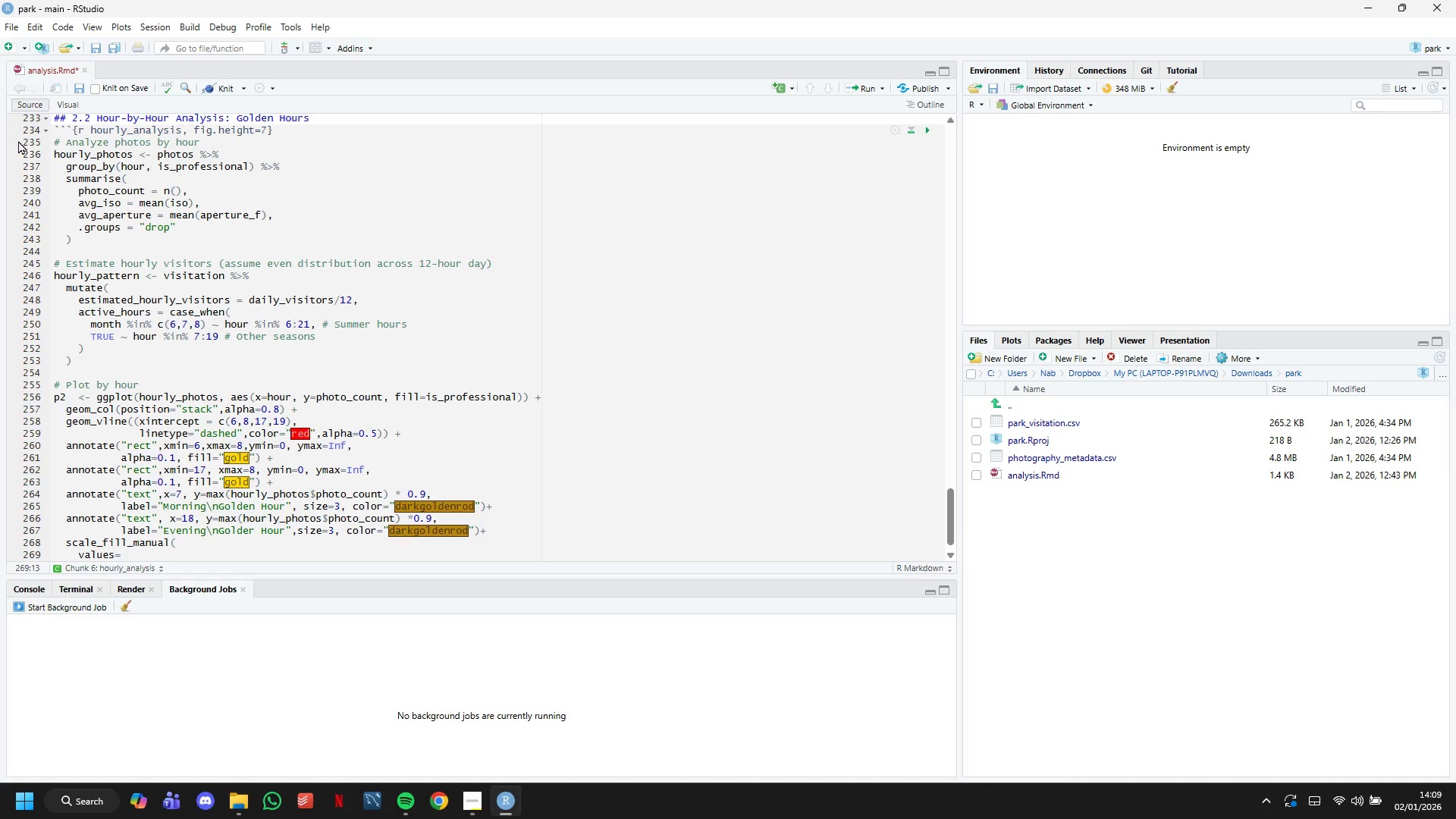 
wait(21.62)
 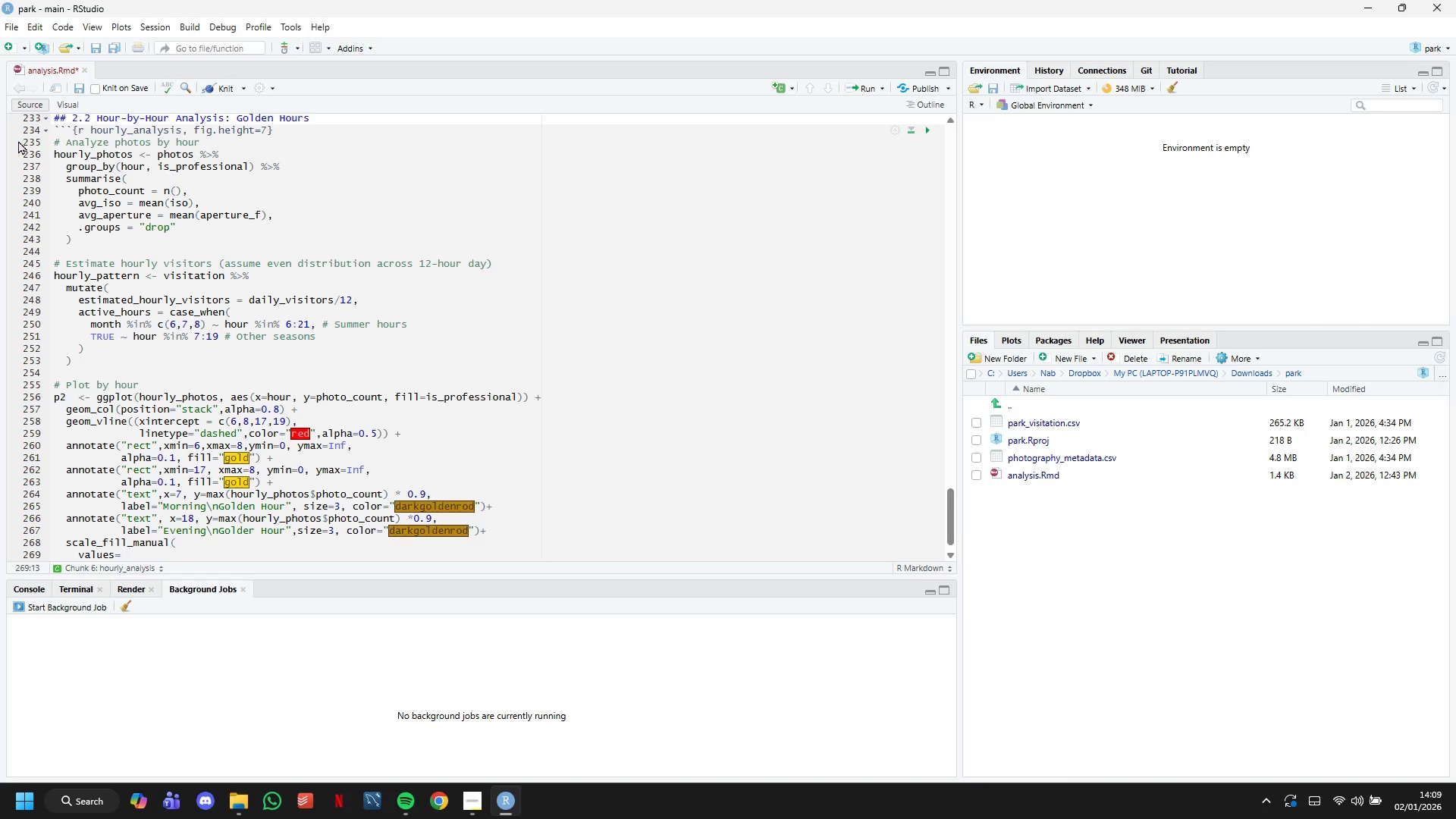 
left_click([471, 804])